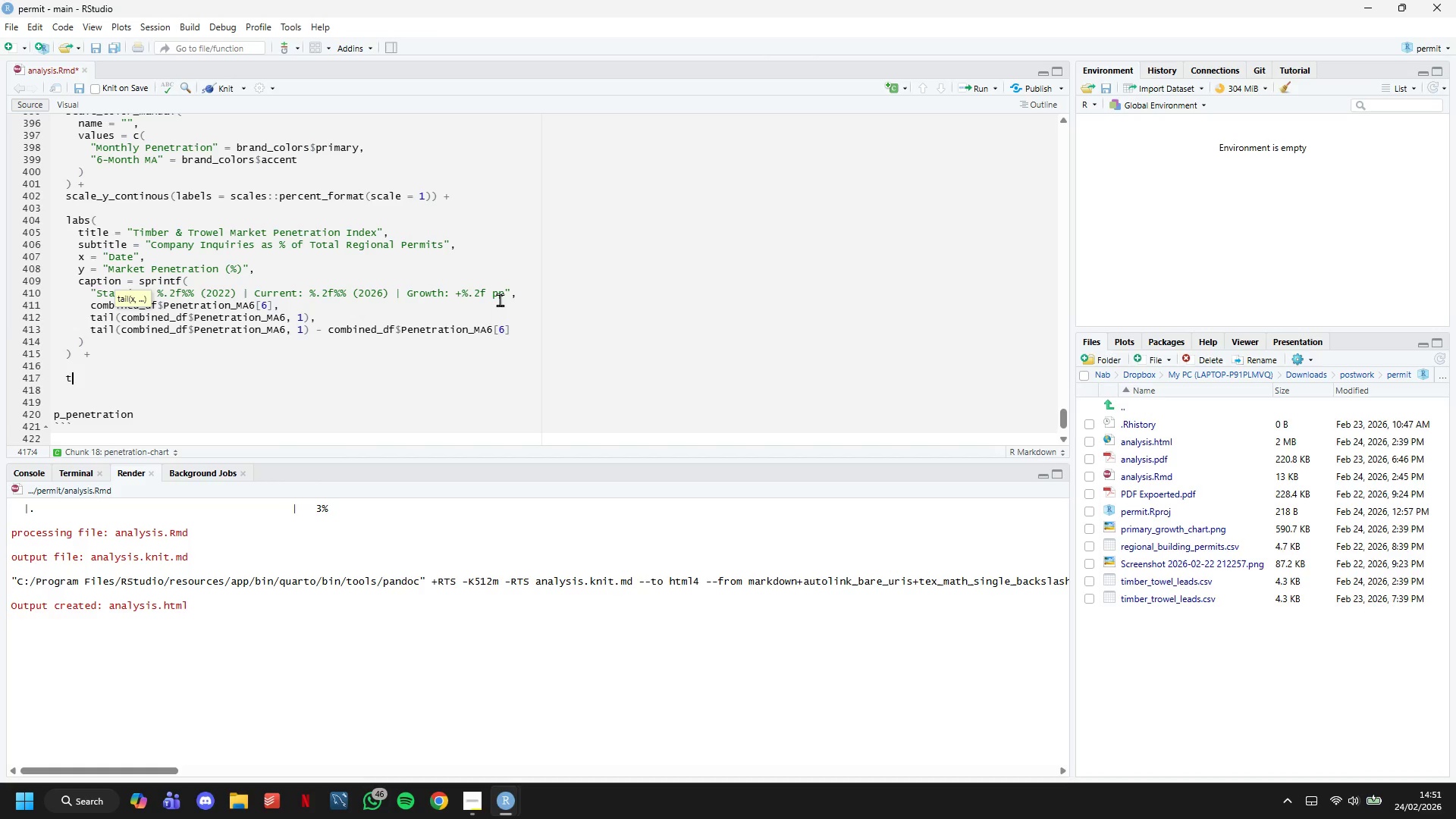 
type(theme)
 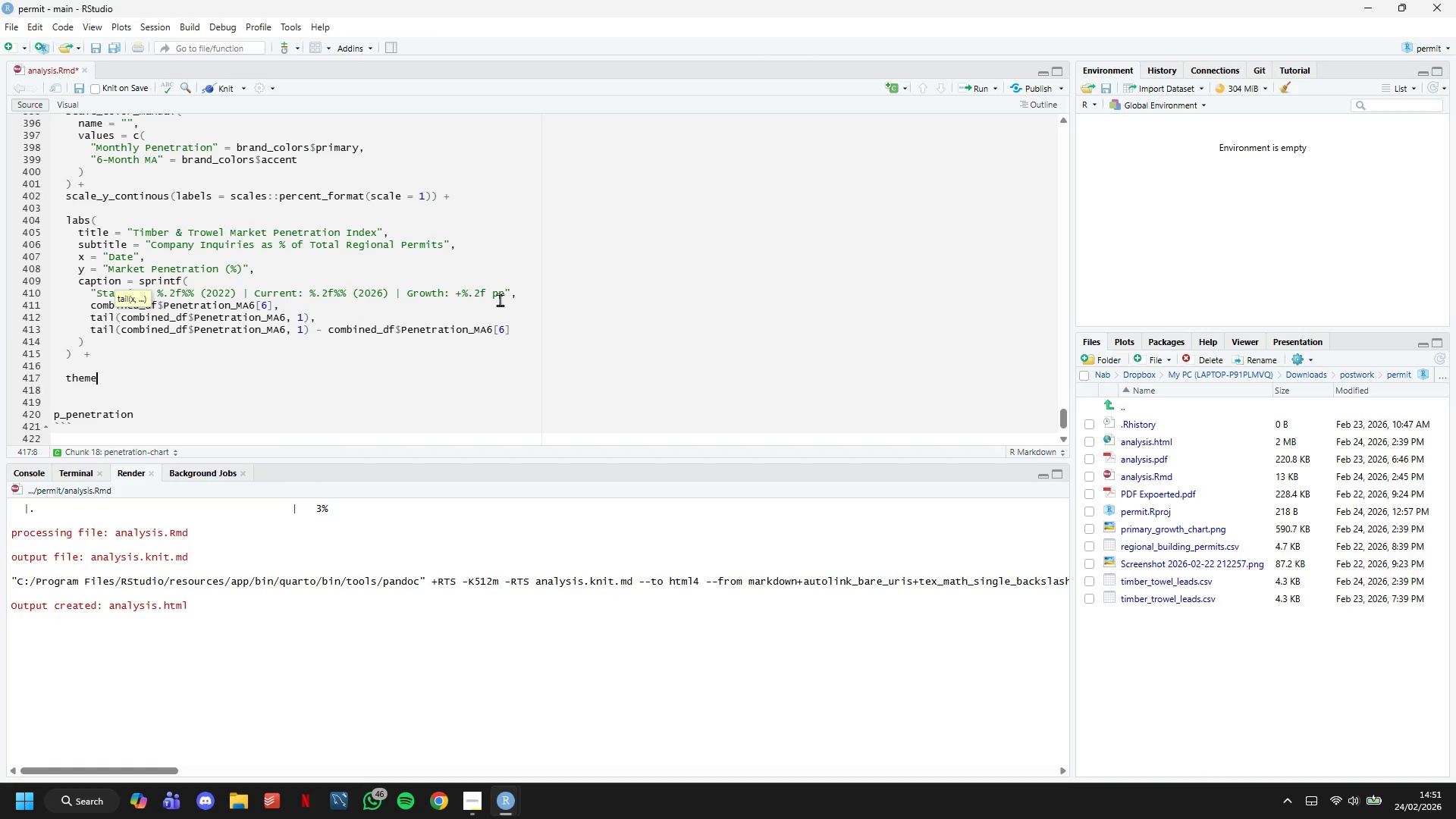 
hold_key(key=ShiftLeft, duration=1.5)
 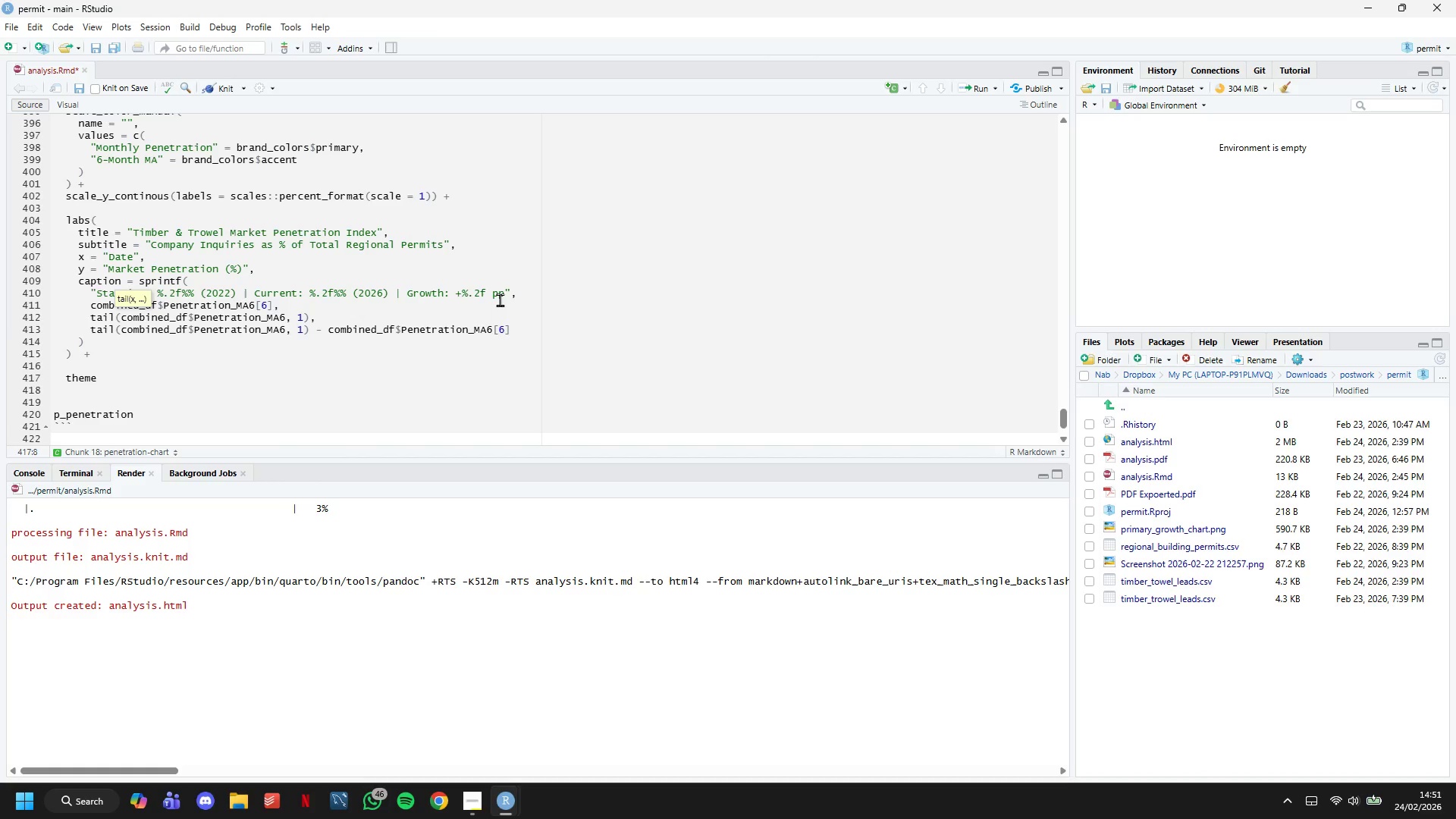 
hold_key(key=ShiftLeft, duration=1.5)
 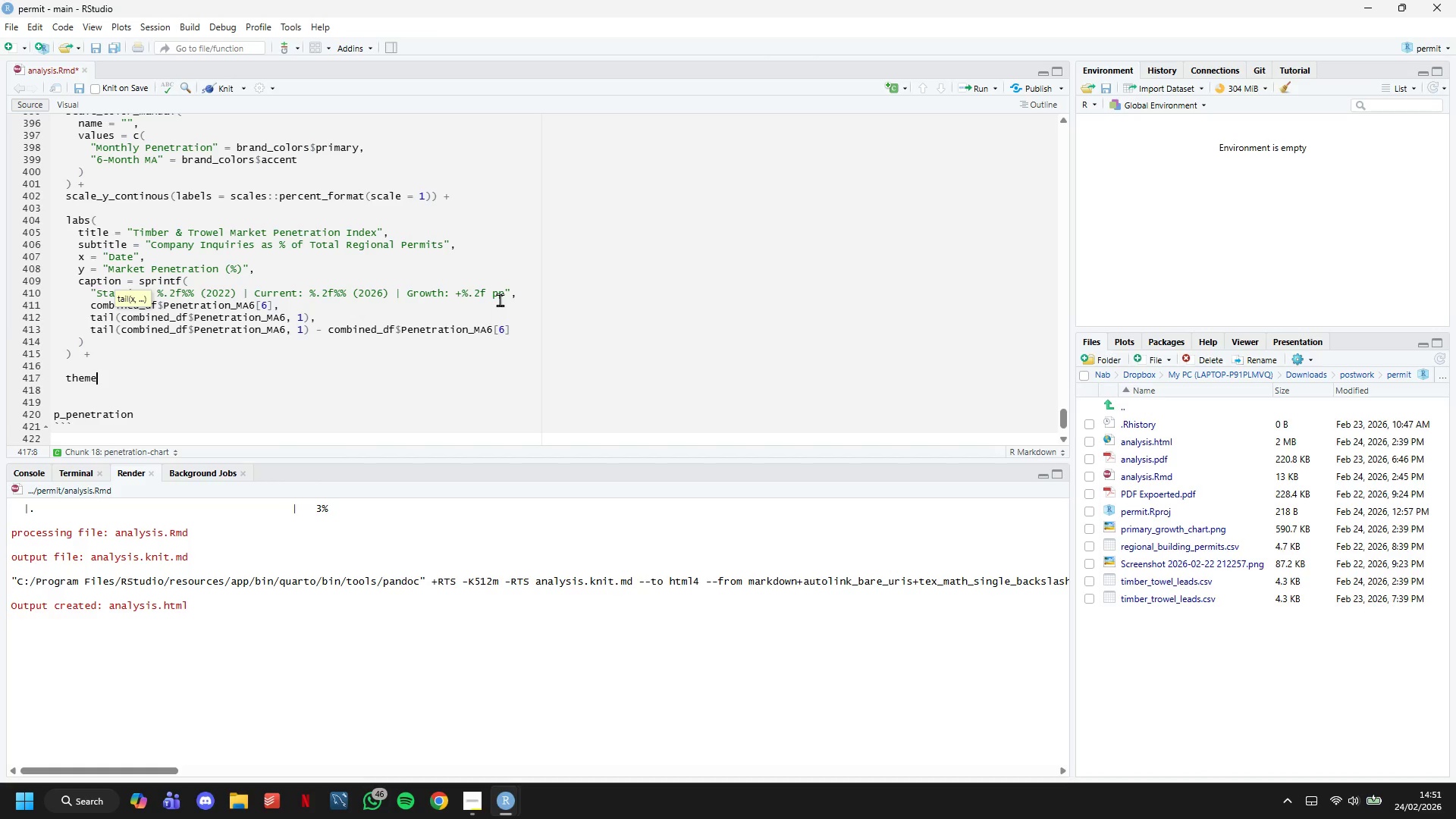 
hold_key(key=ShiftLeft, duration=1.51)
 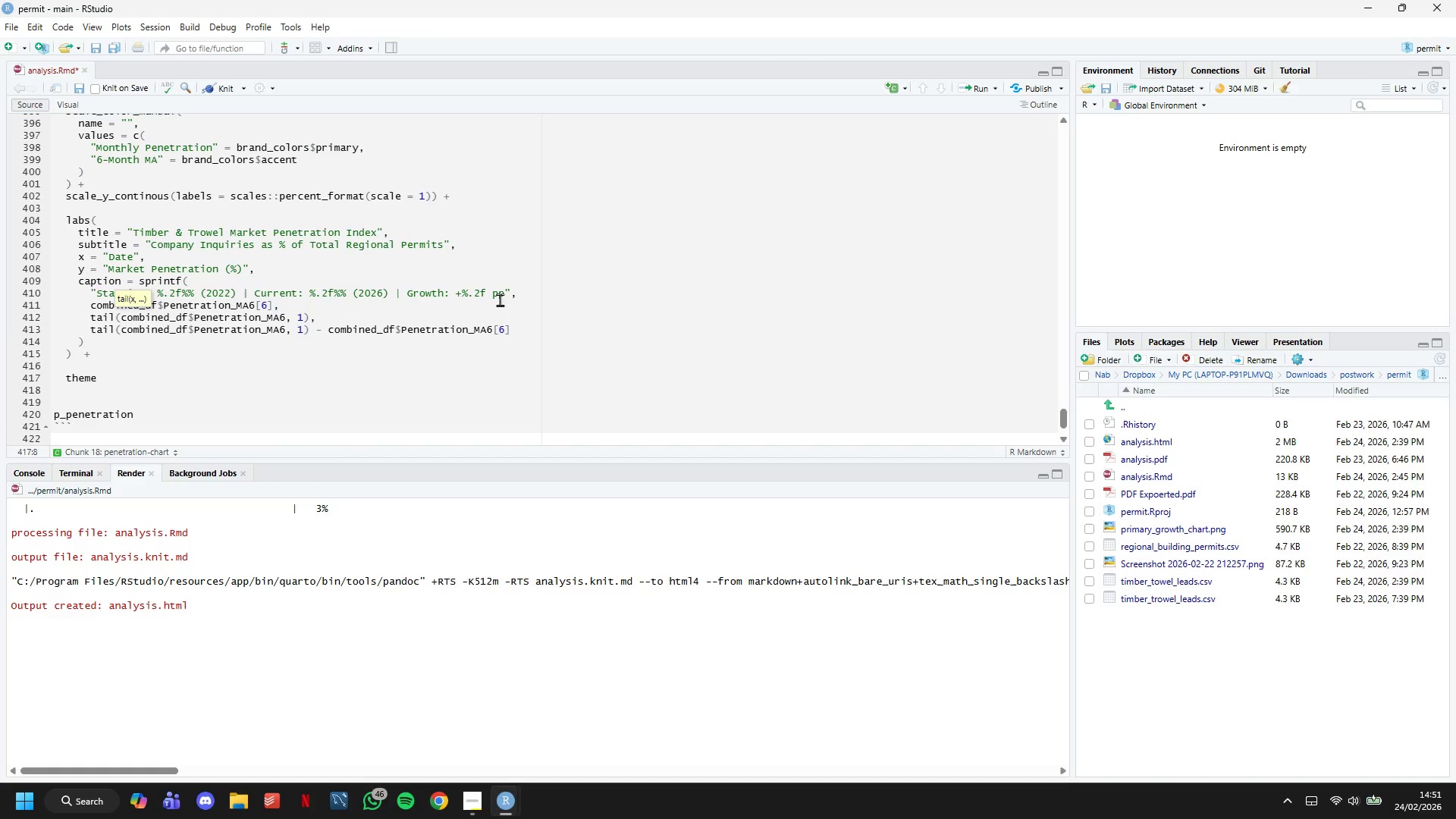 
hold_key(key=ShiftLeft, duration=1.52)
 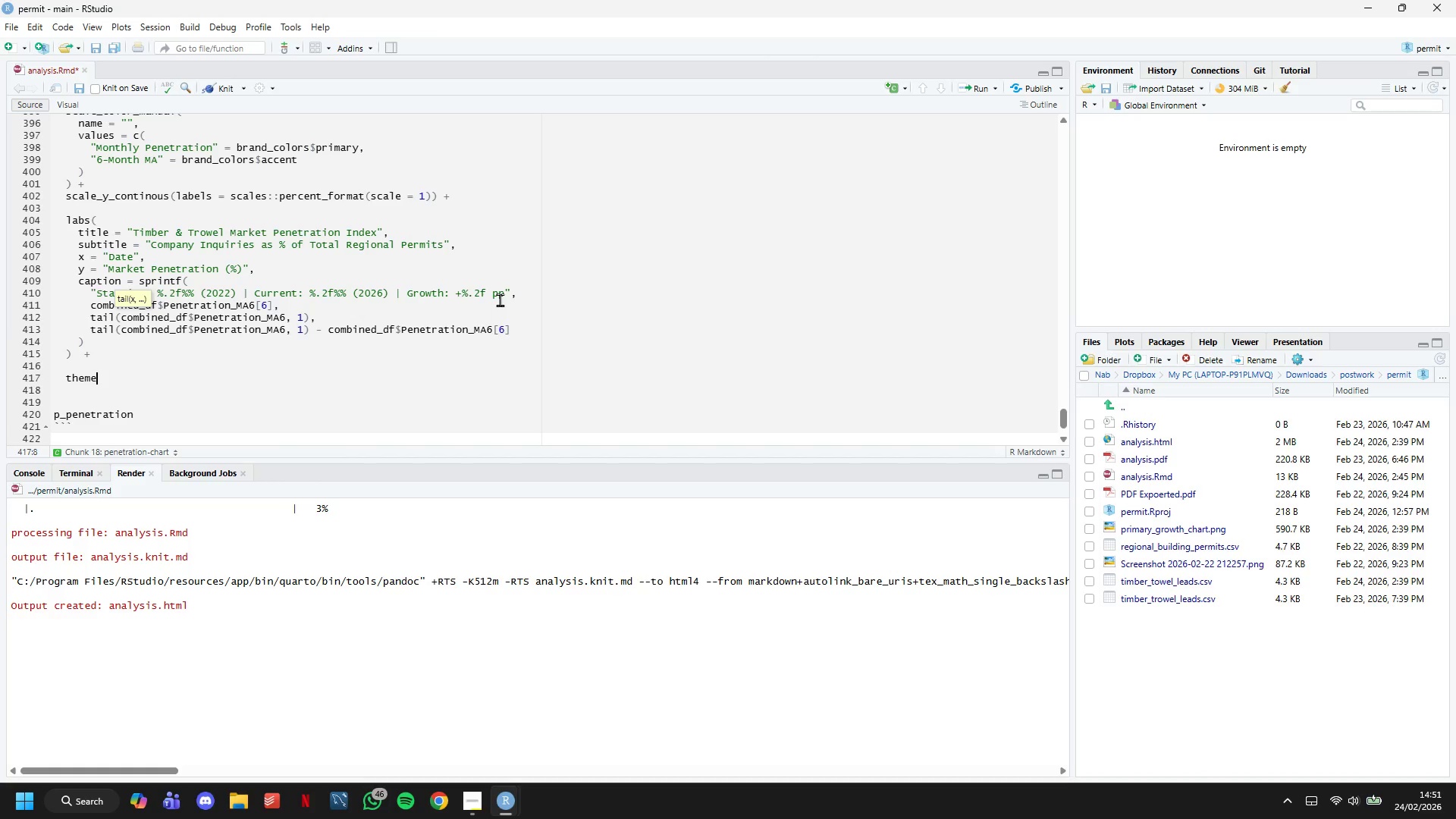 
hold_key(key=ShiftLeft, duration=1.51)
 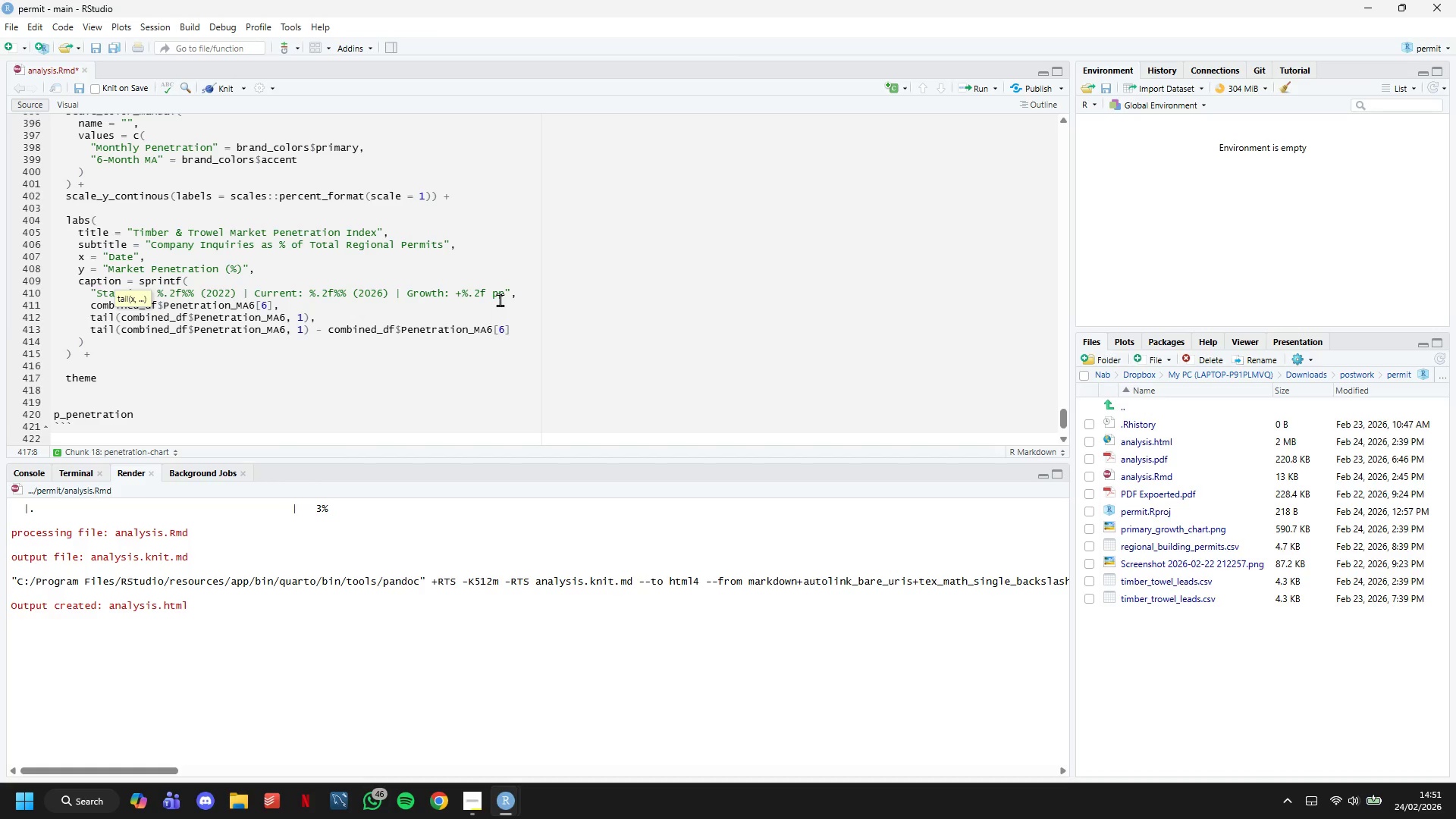 
type((legend.position = "top)
 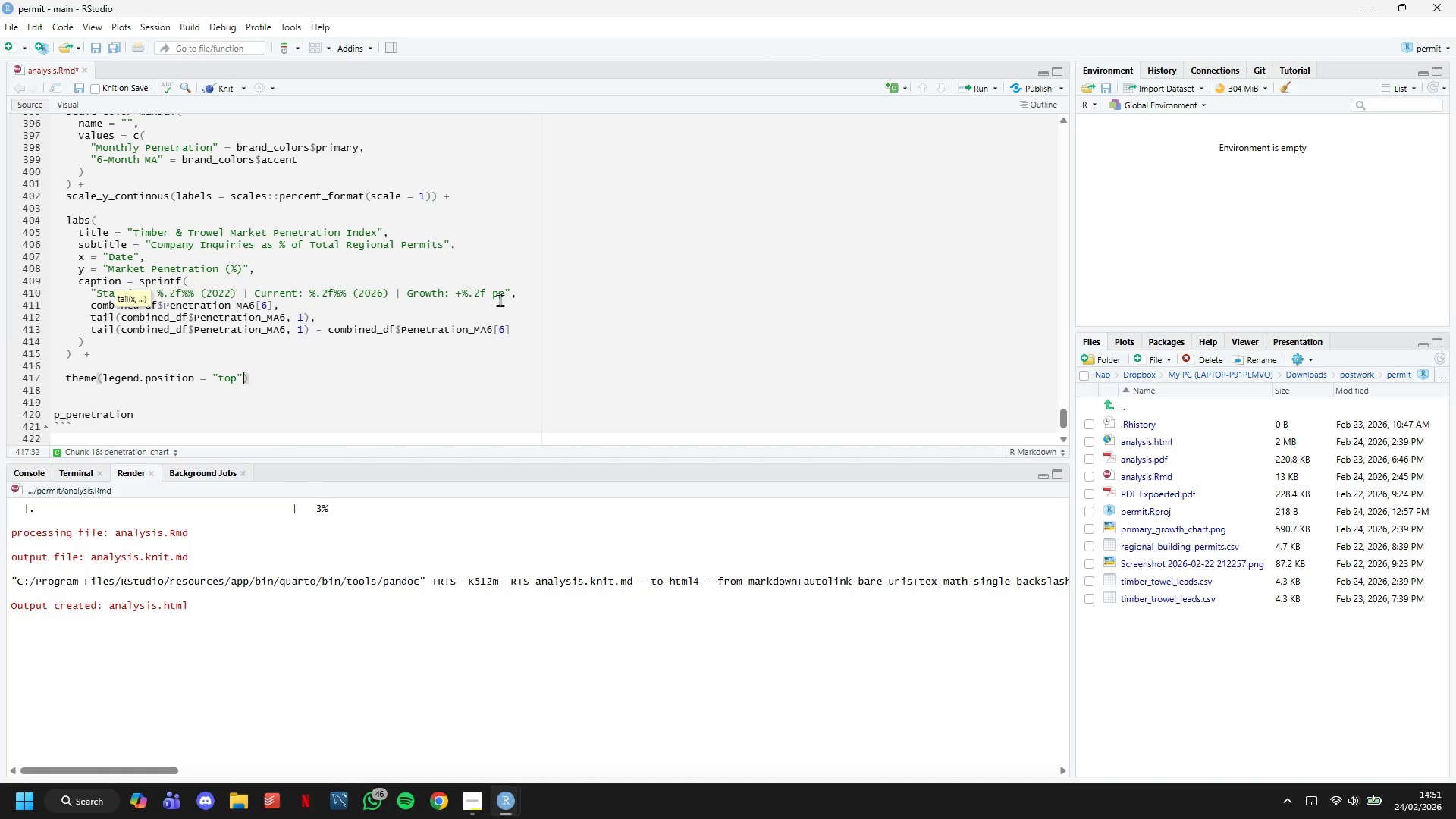 
 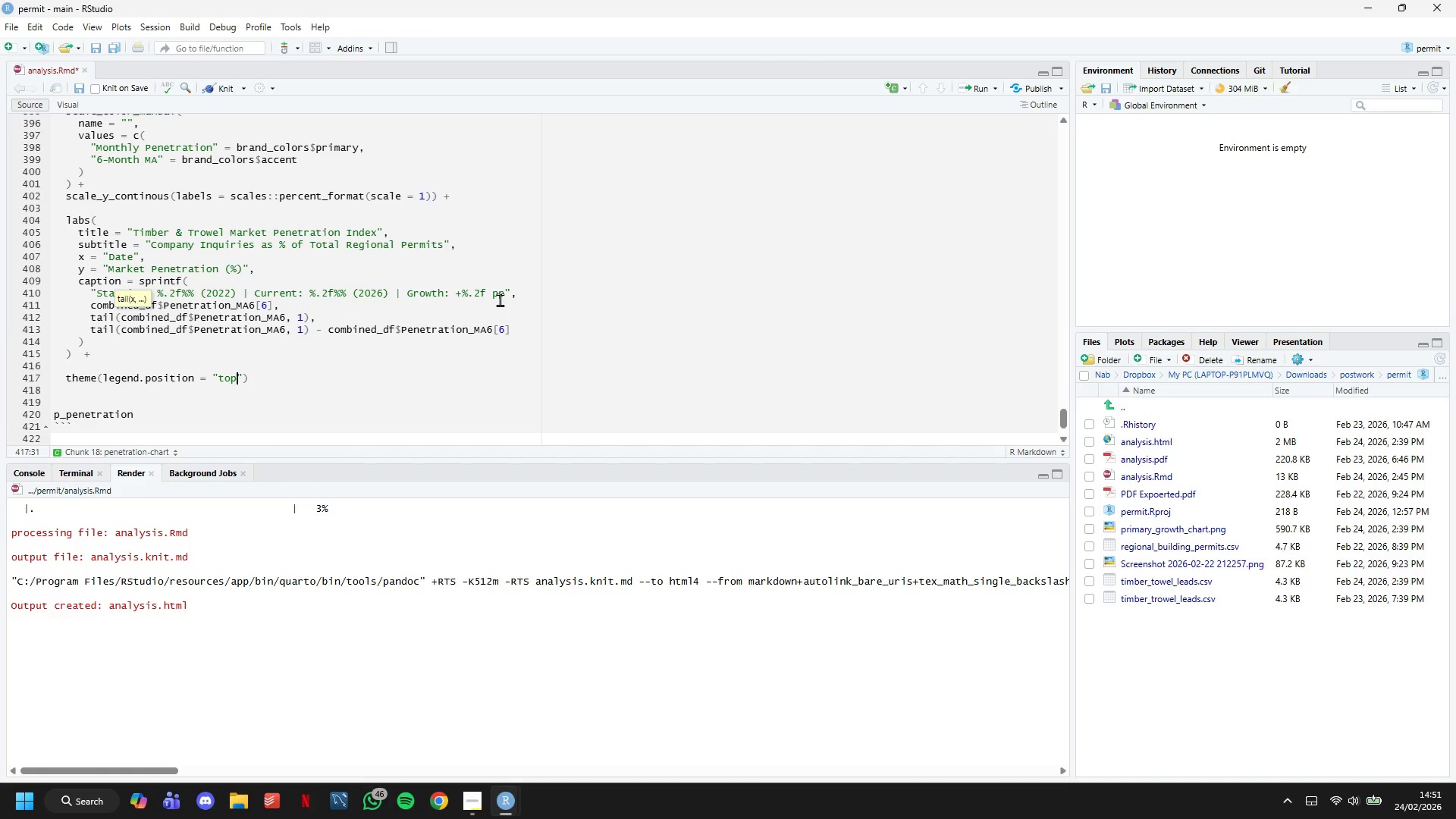 
key(ArrowRight)
 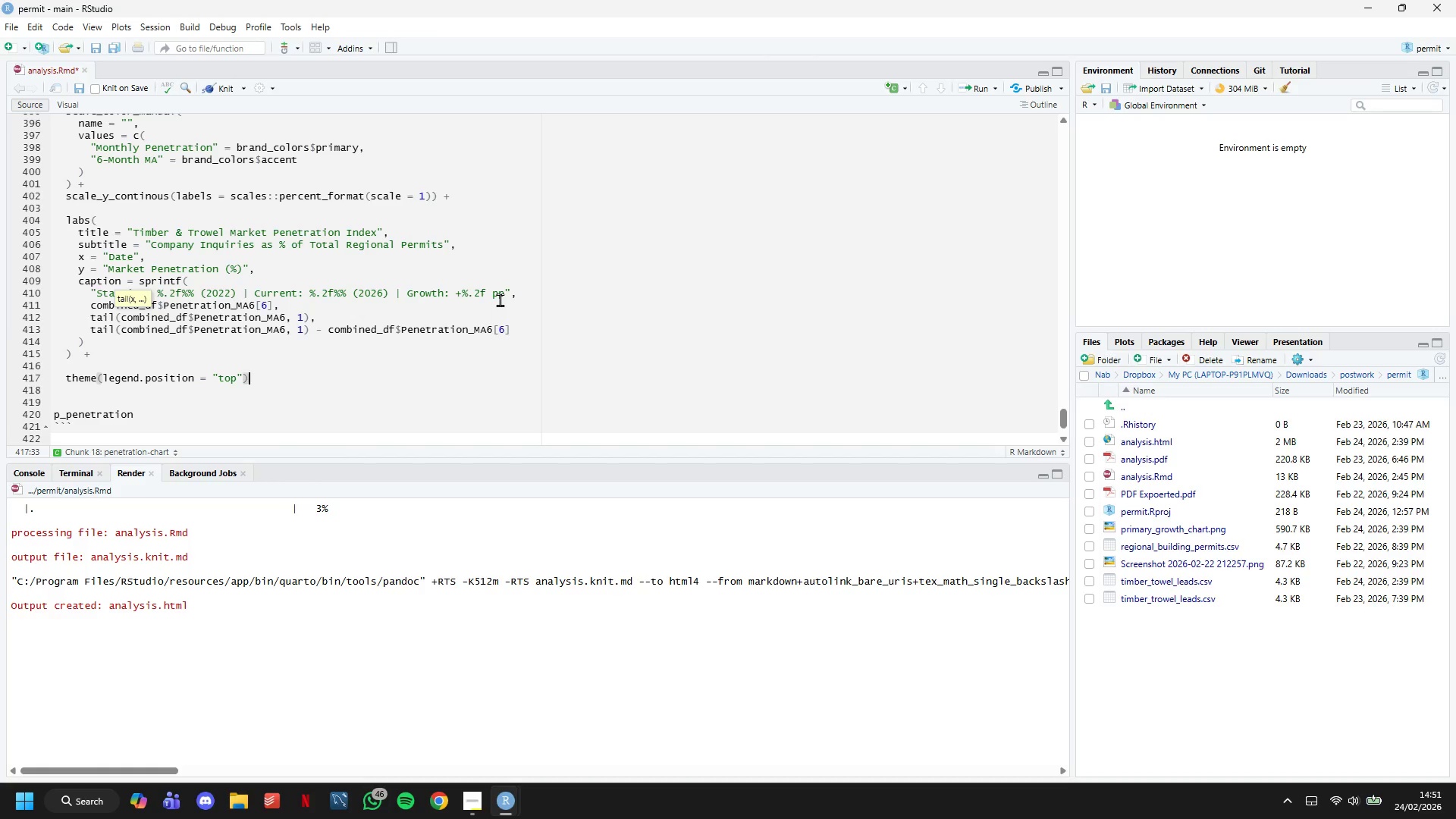 
key(ArrowRight)
 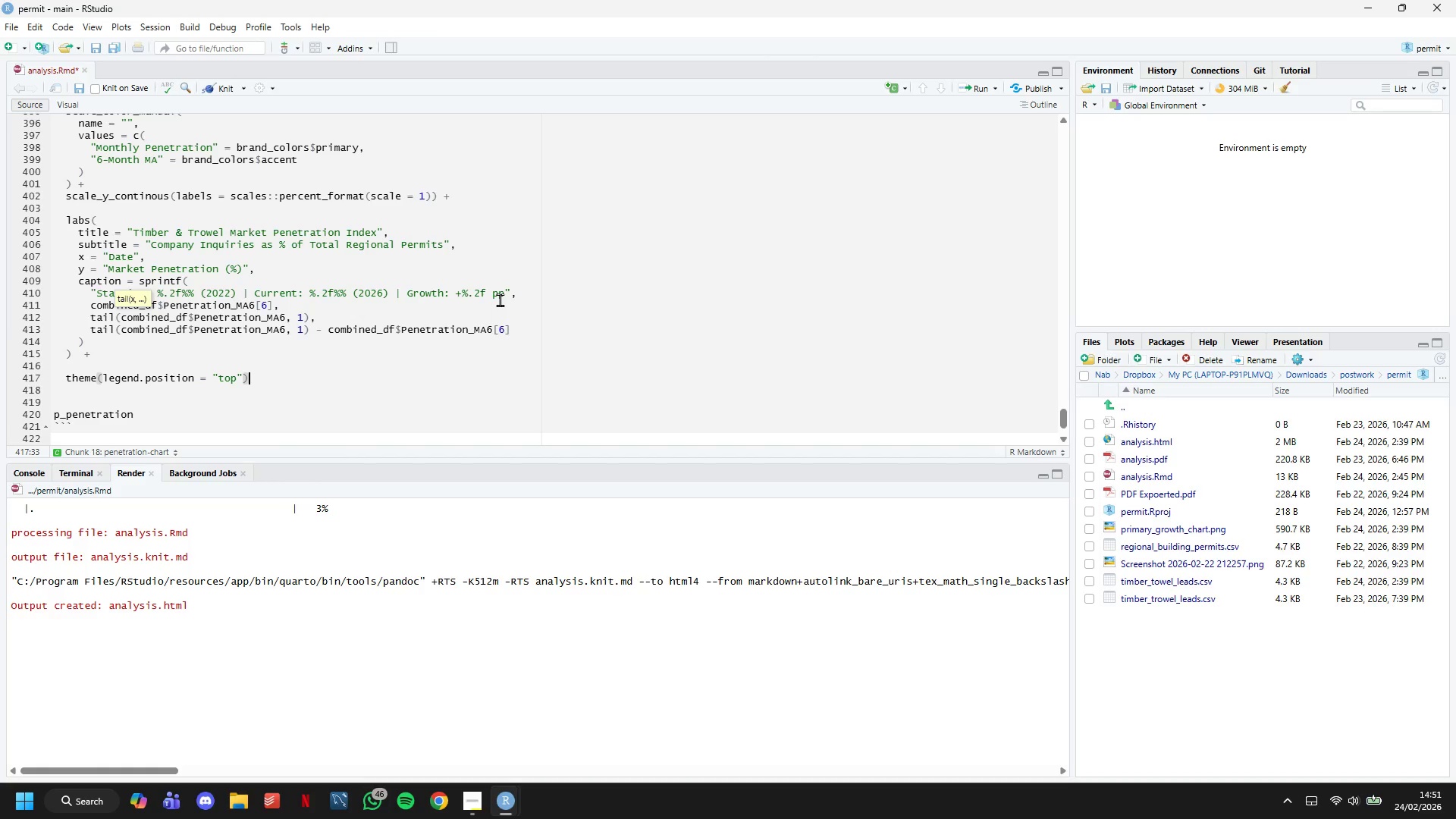 
key(Enter)
 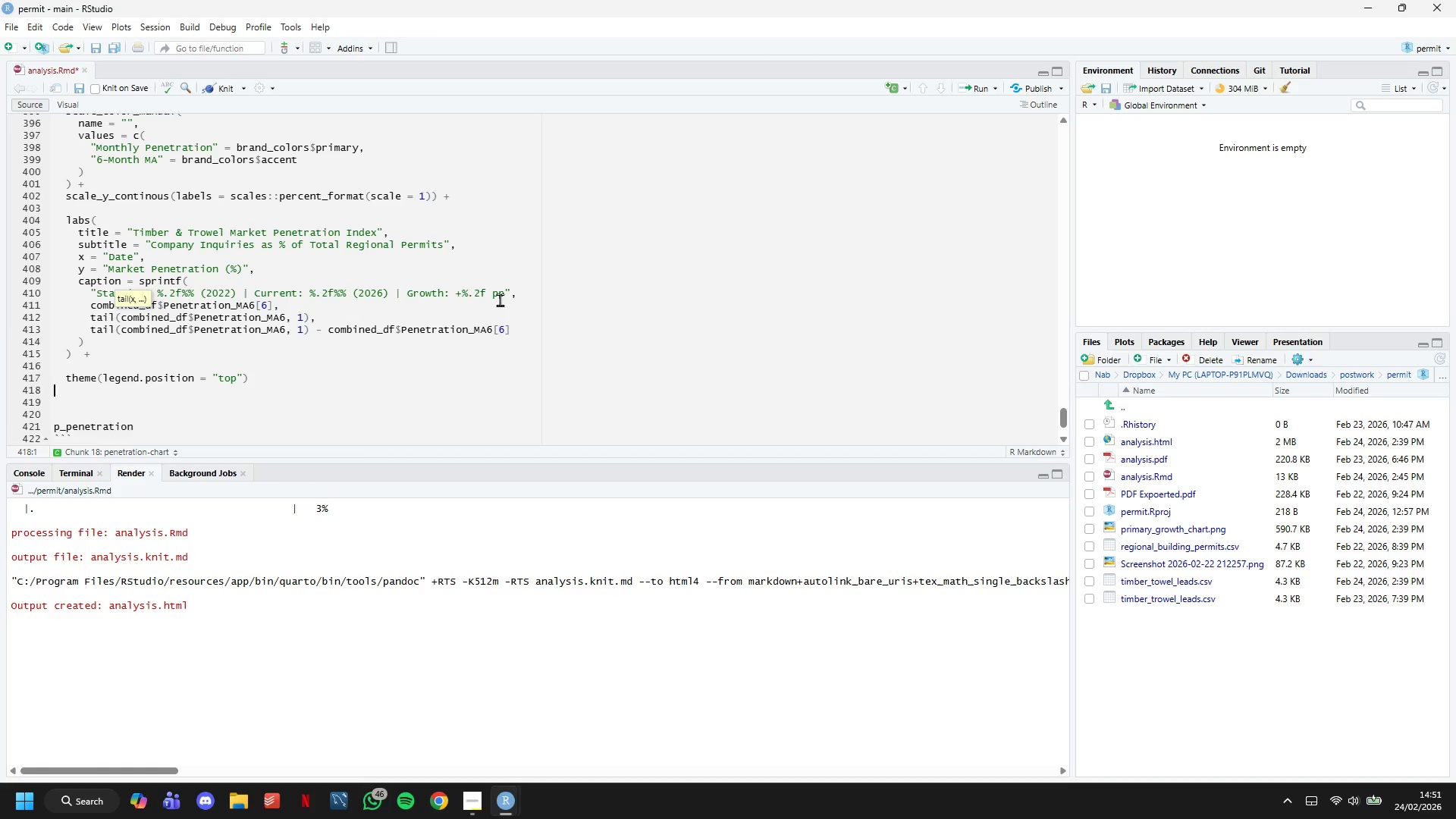 
key(Enter)
 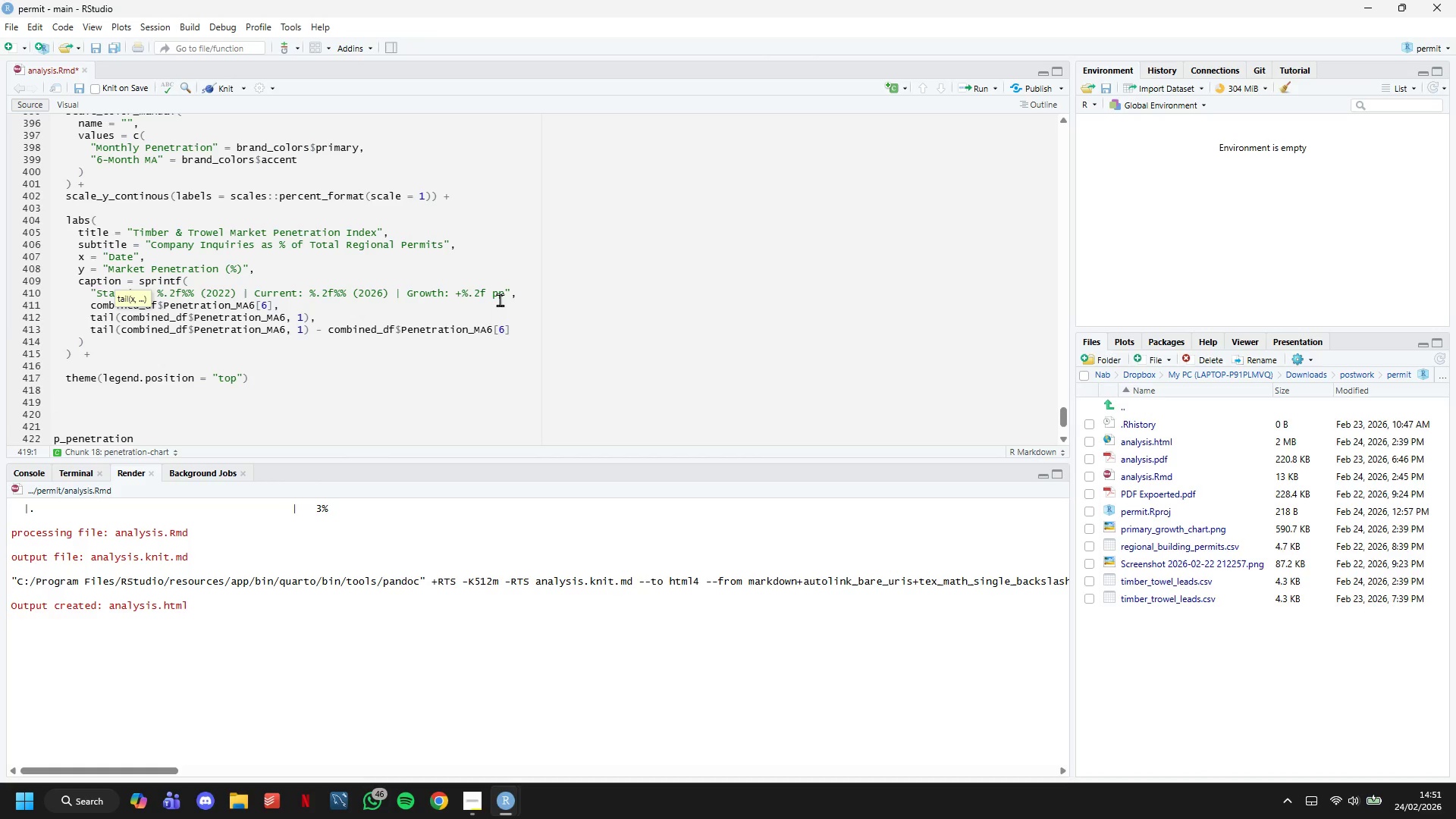 
scroll: coordinate [507, 285], scroll_direction: down, amount: 5.0
 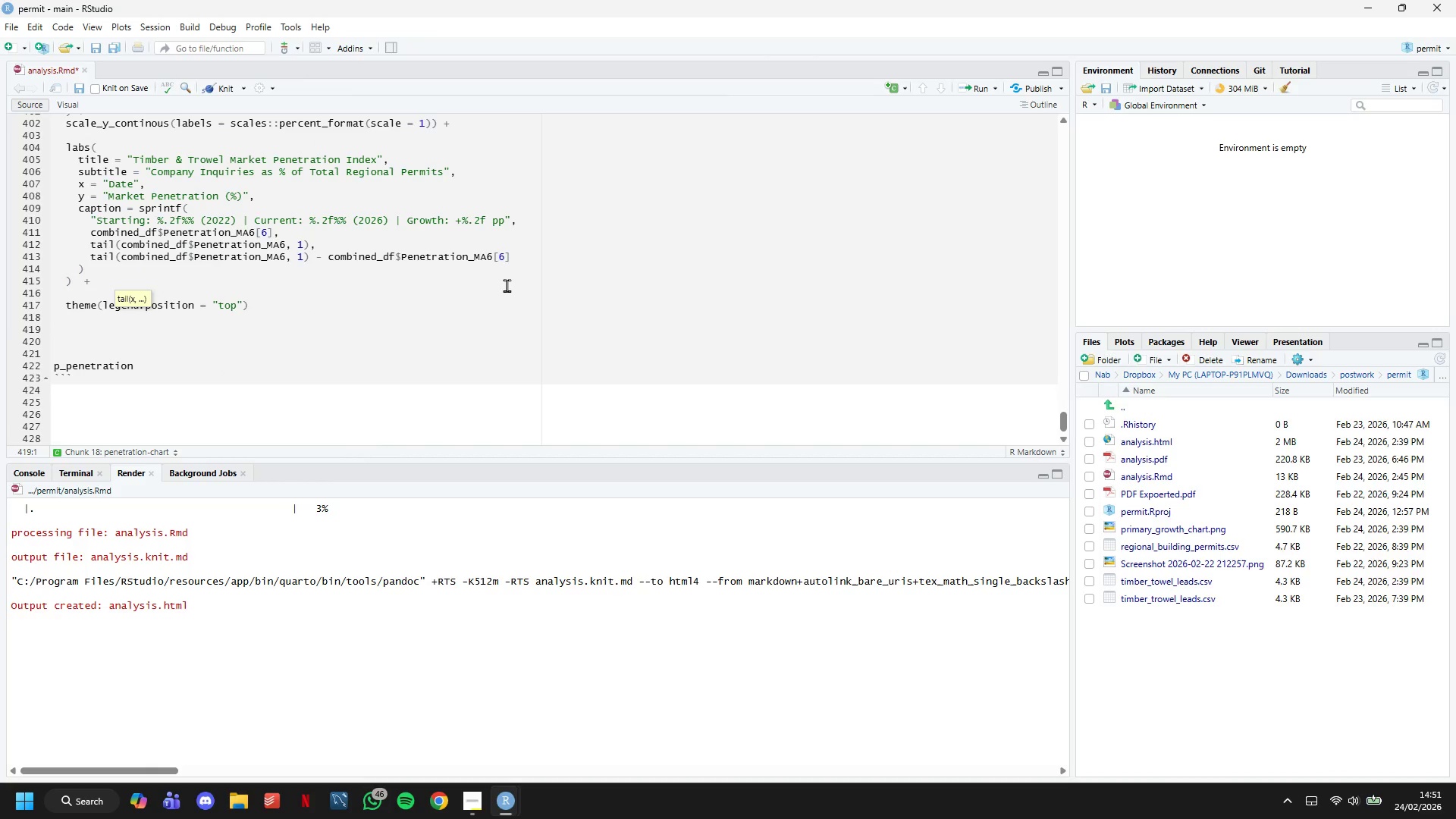 
type(ggsave("market_segmentation_chart.png)
 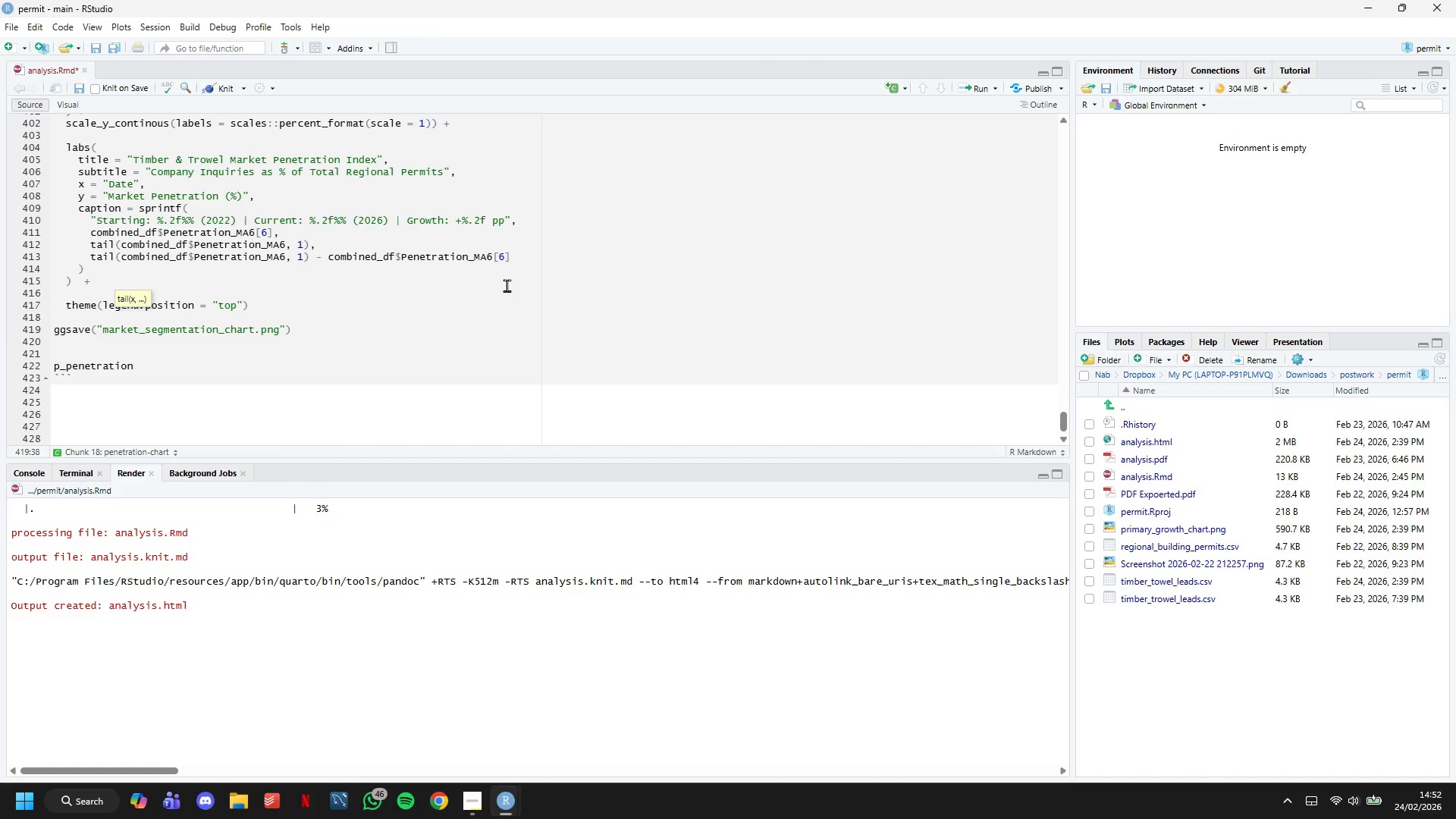 
key(ArrowRight)
 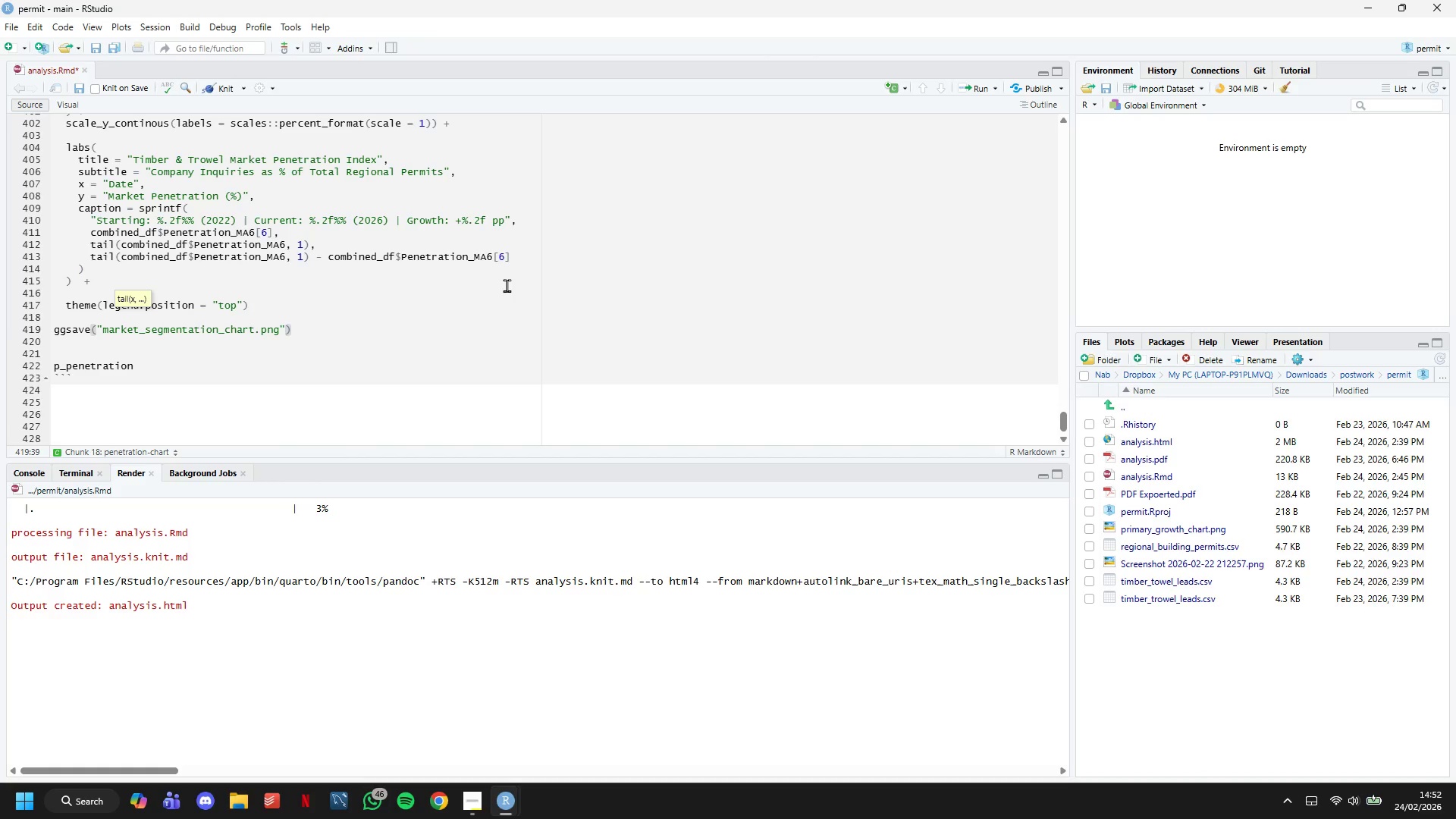 
type(, p_penetration)
 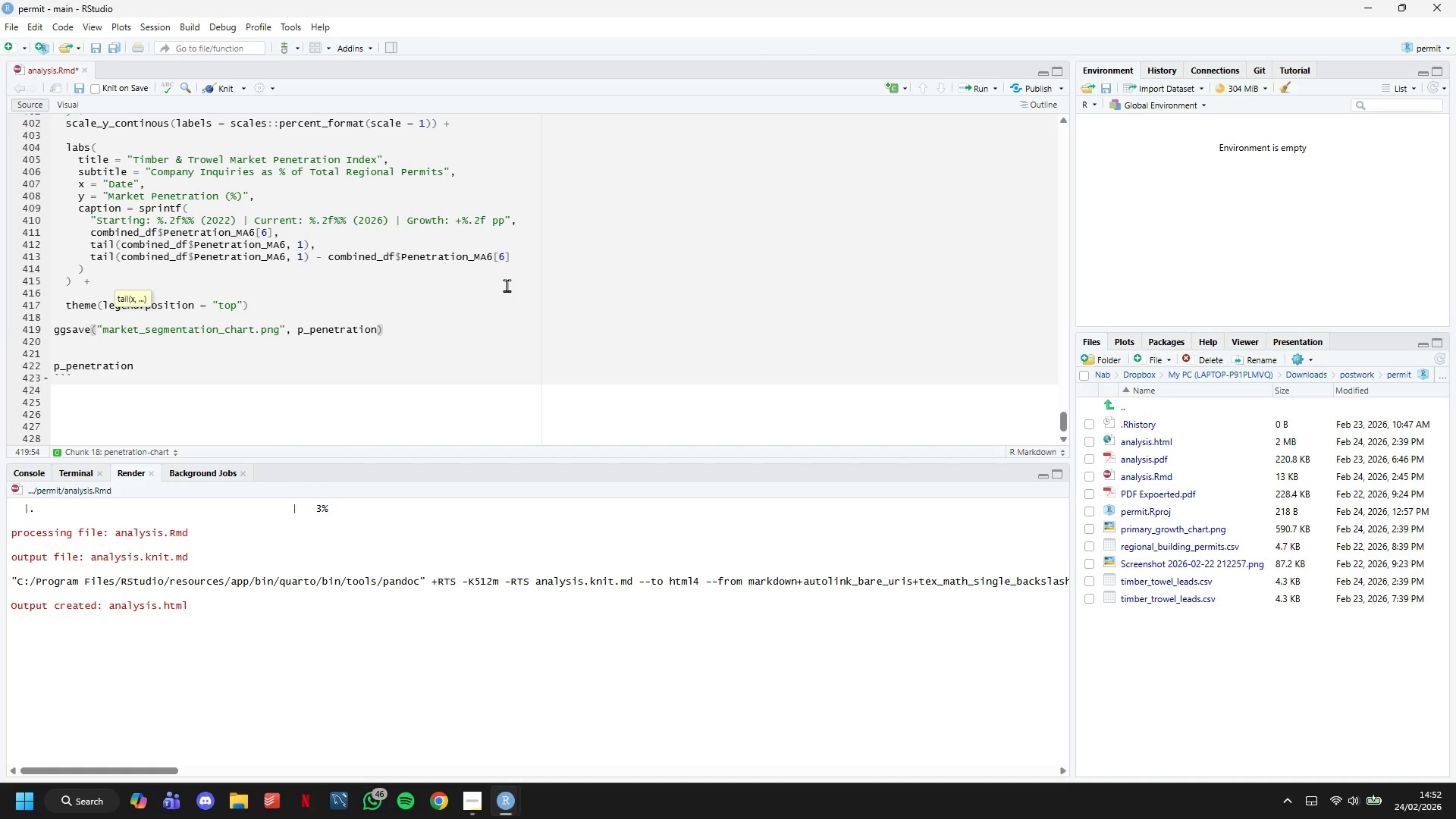 
type(, width = 14, height = 8, dpi = 300, bg = "white)
 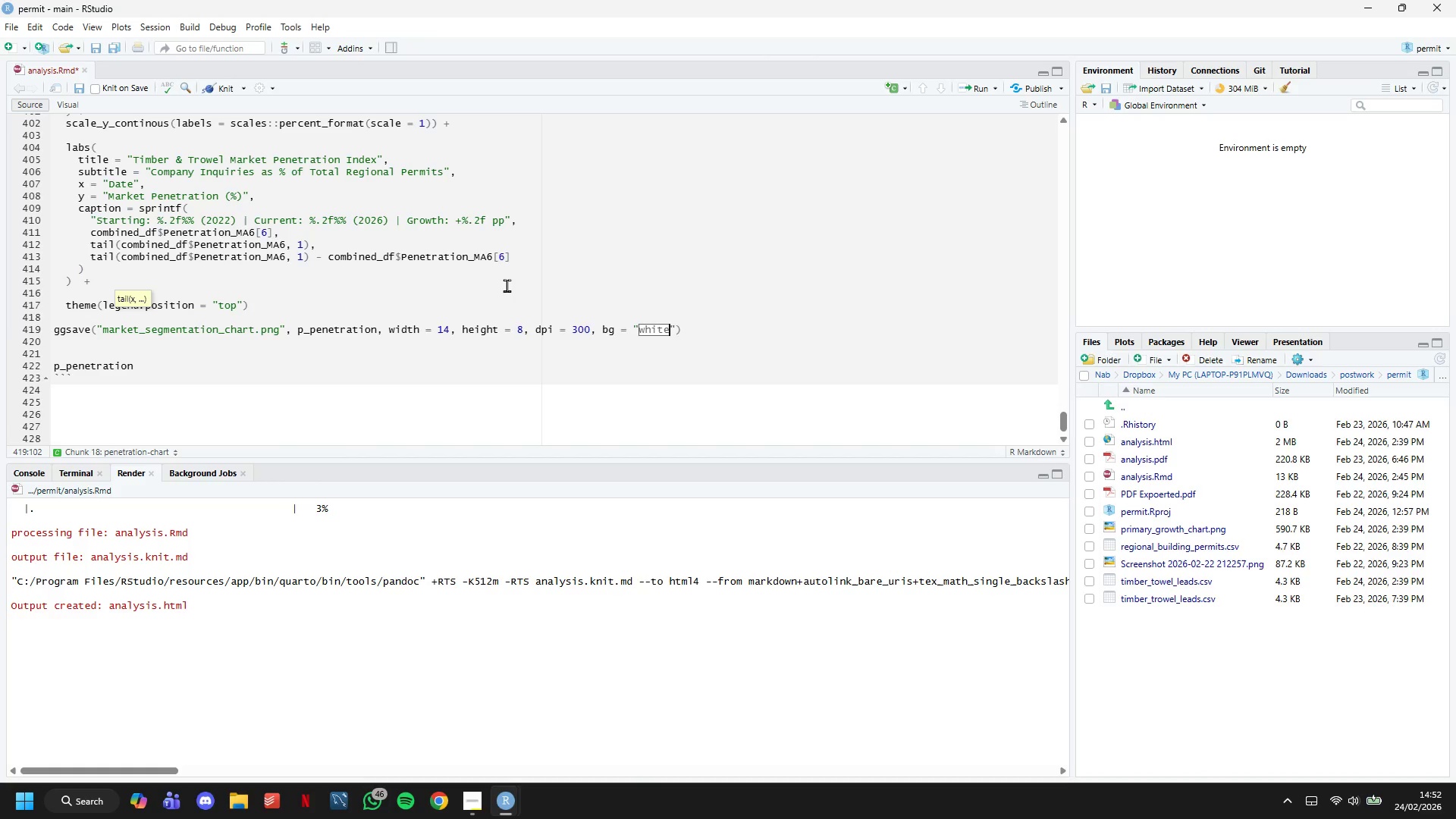 
key(ArrowRight)
 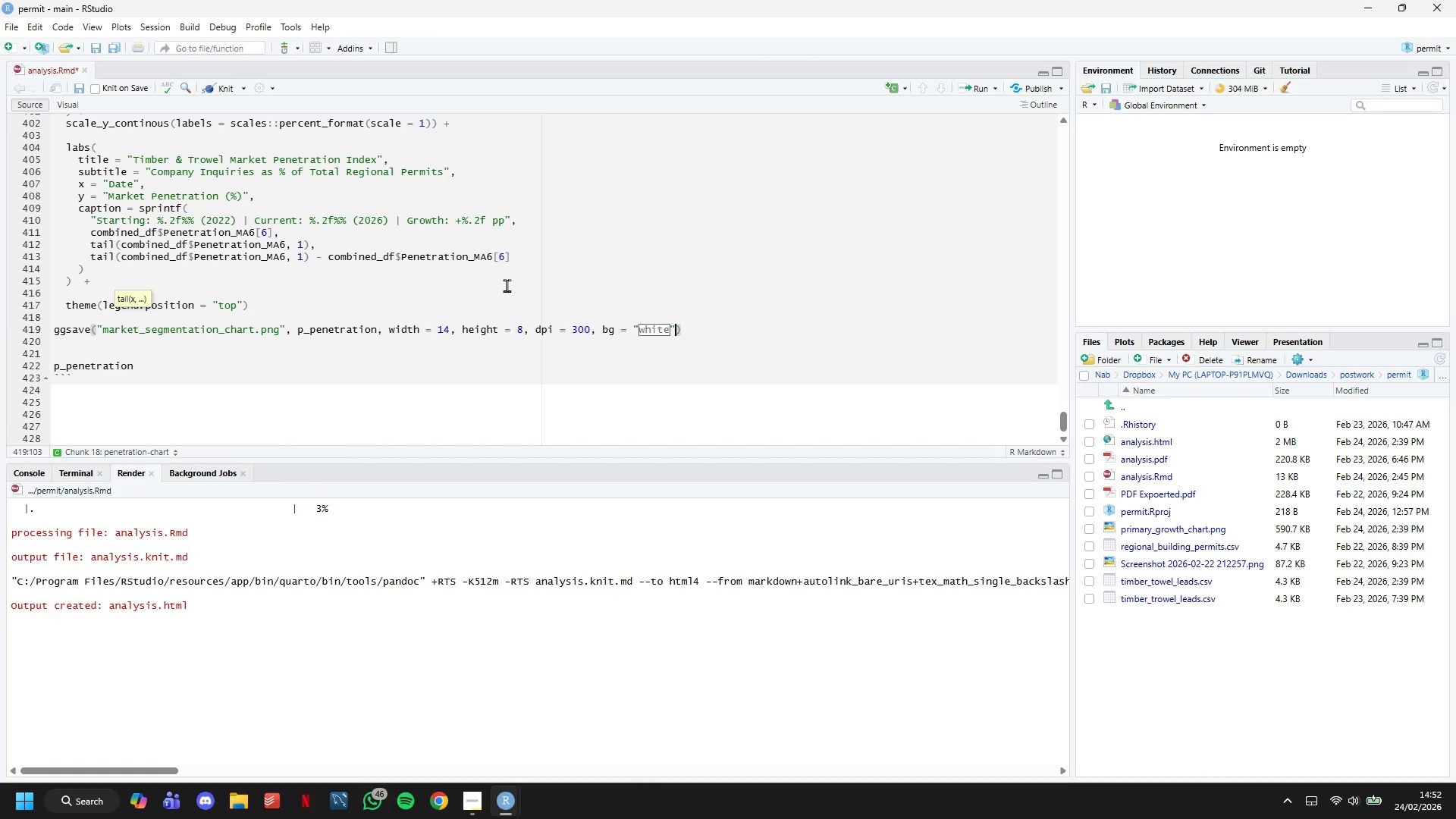 
key(ArrowRight)
 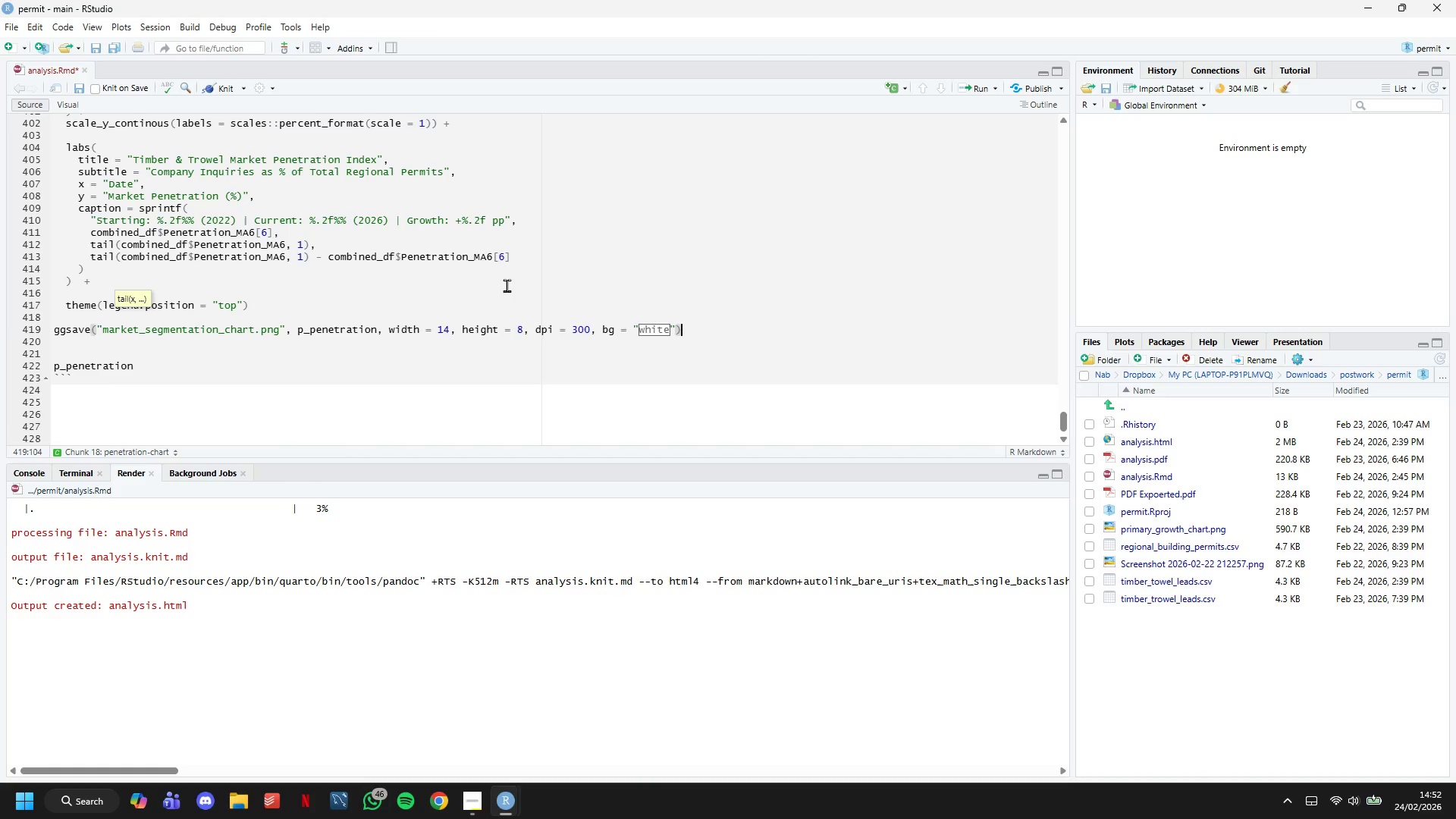 
key(Enter)
 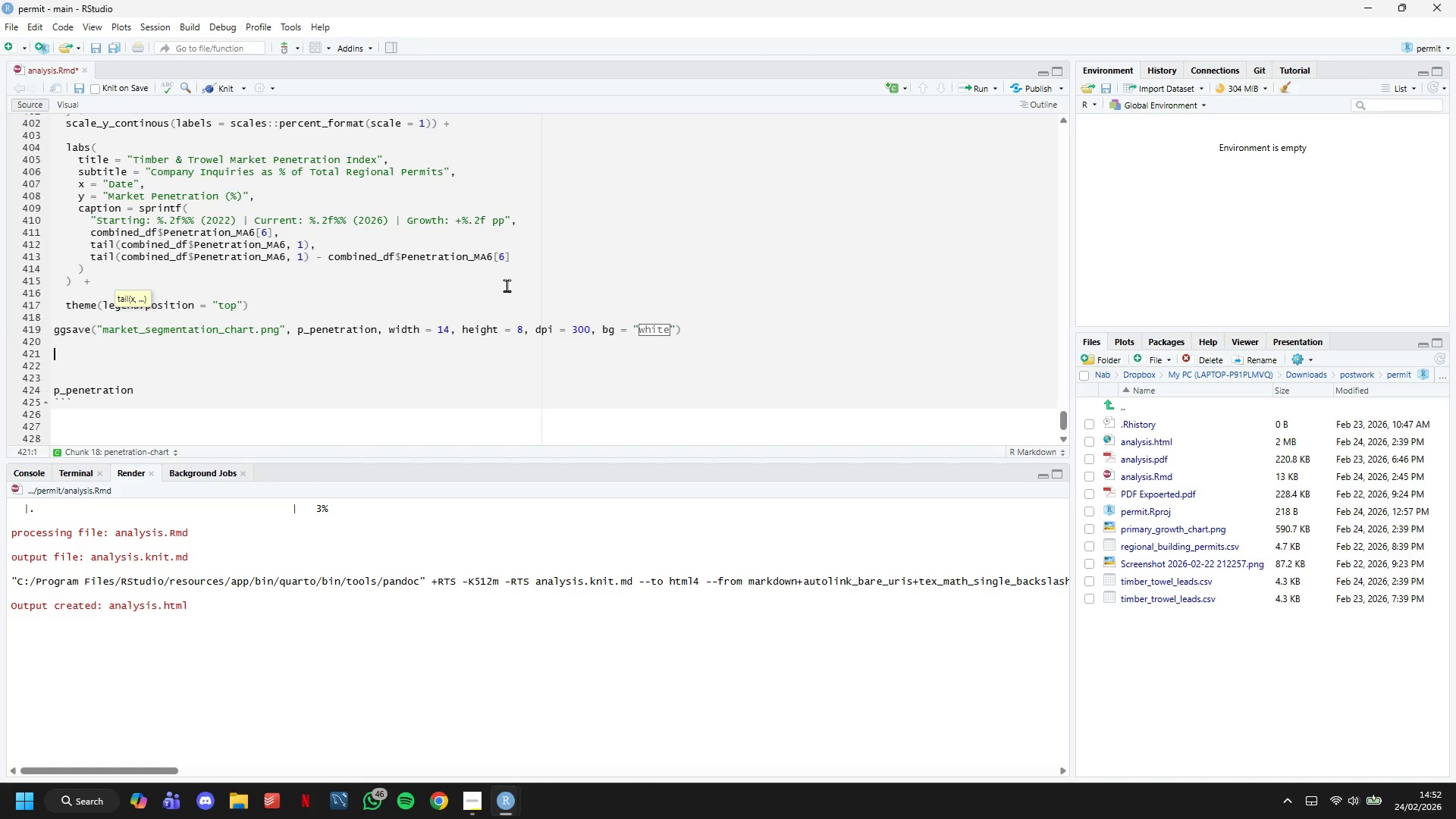 
key(Enter)
 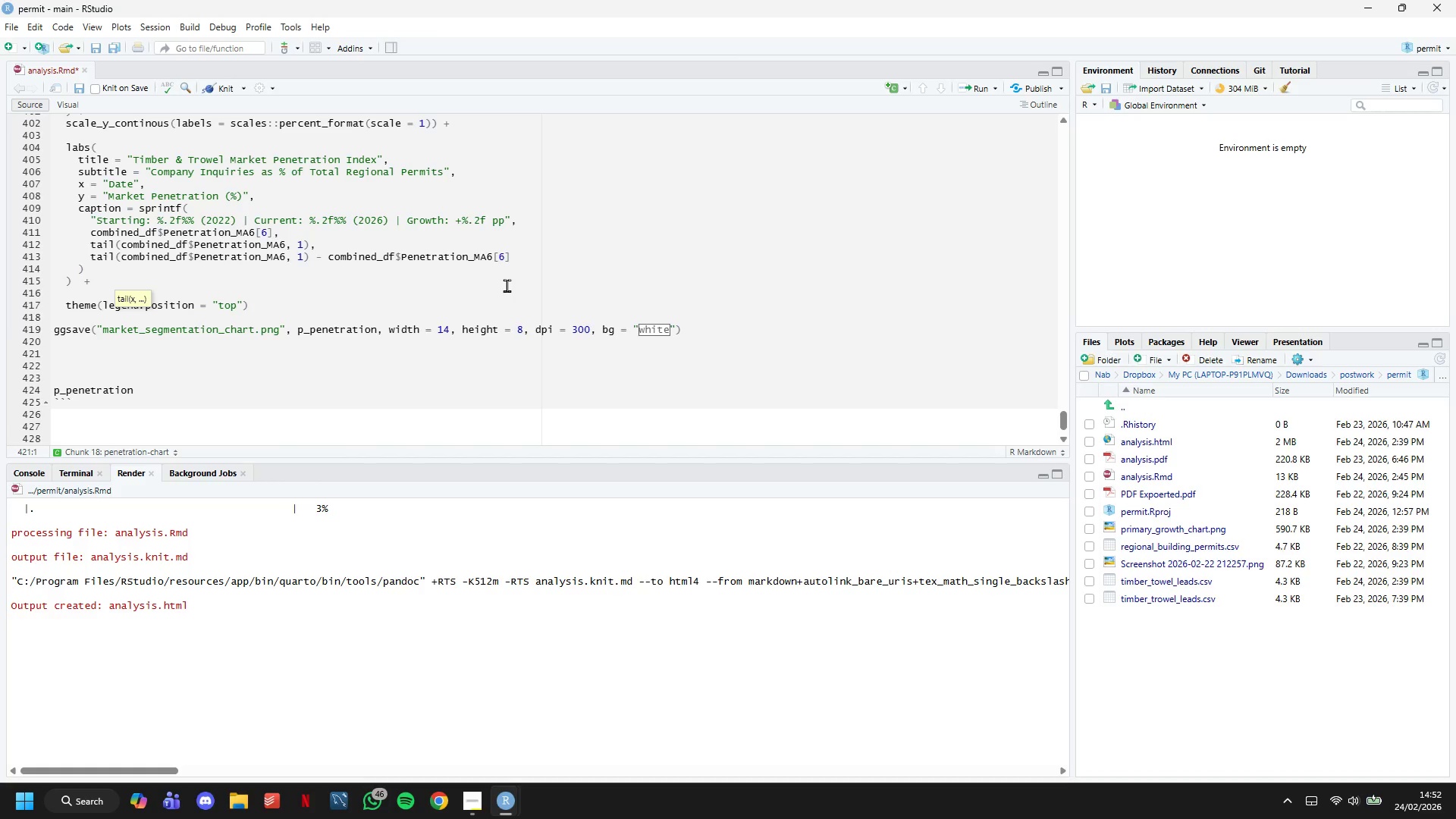 
wait(7.38)
 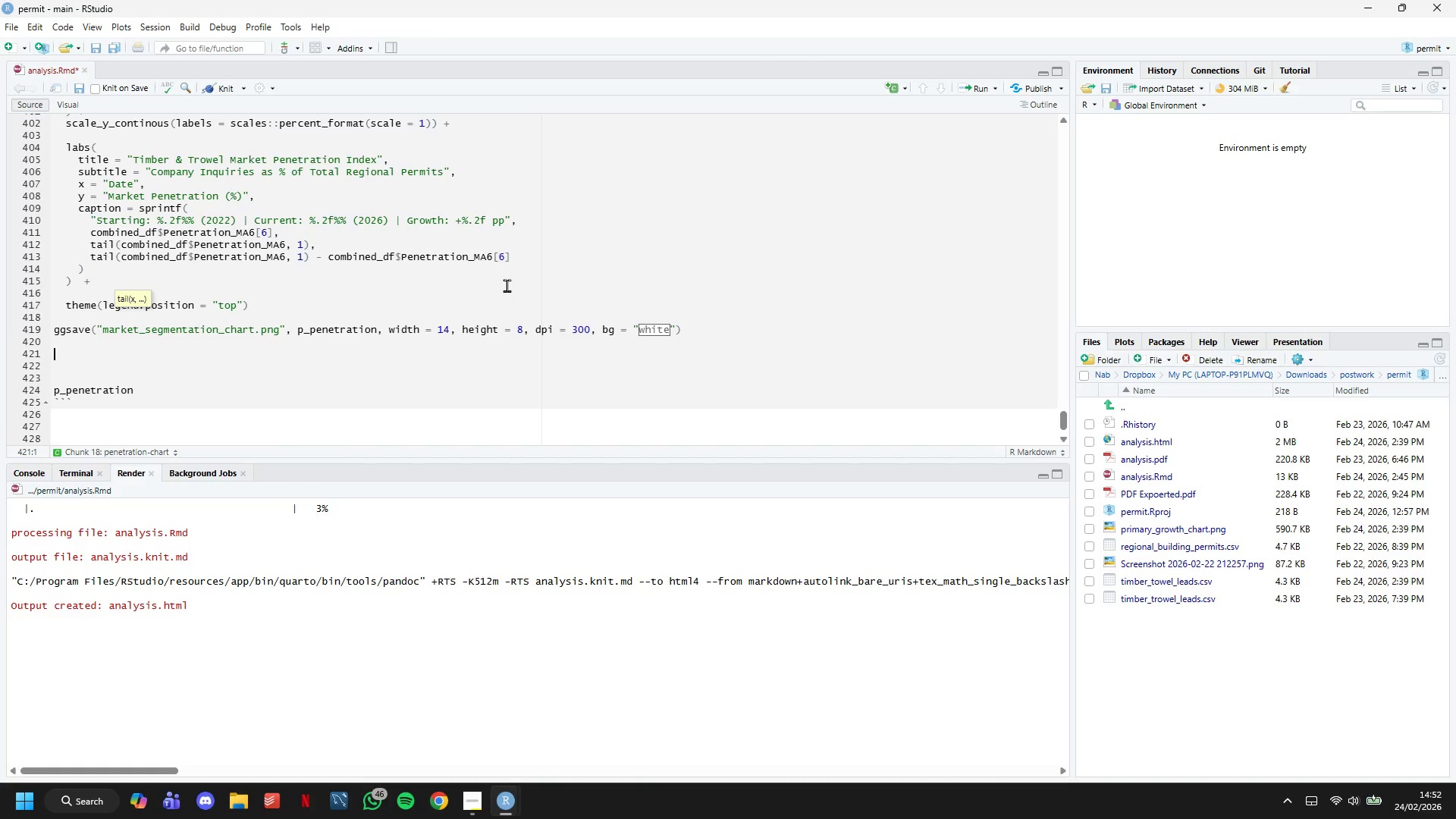 
key(ArrowDown)
 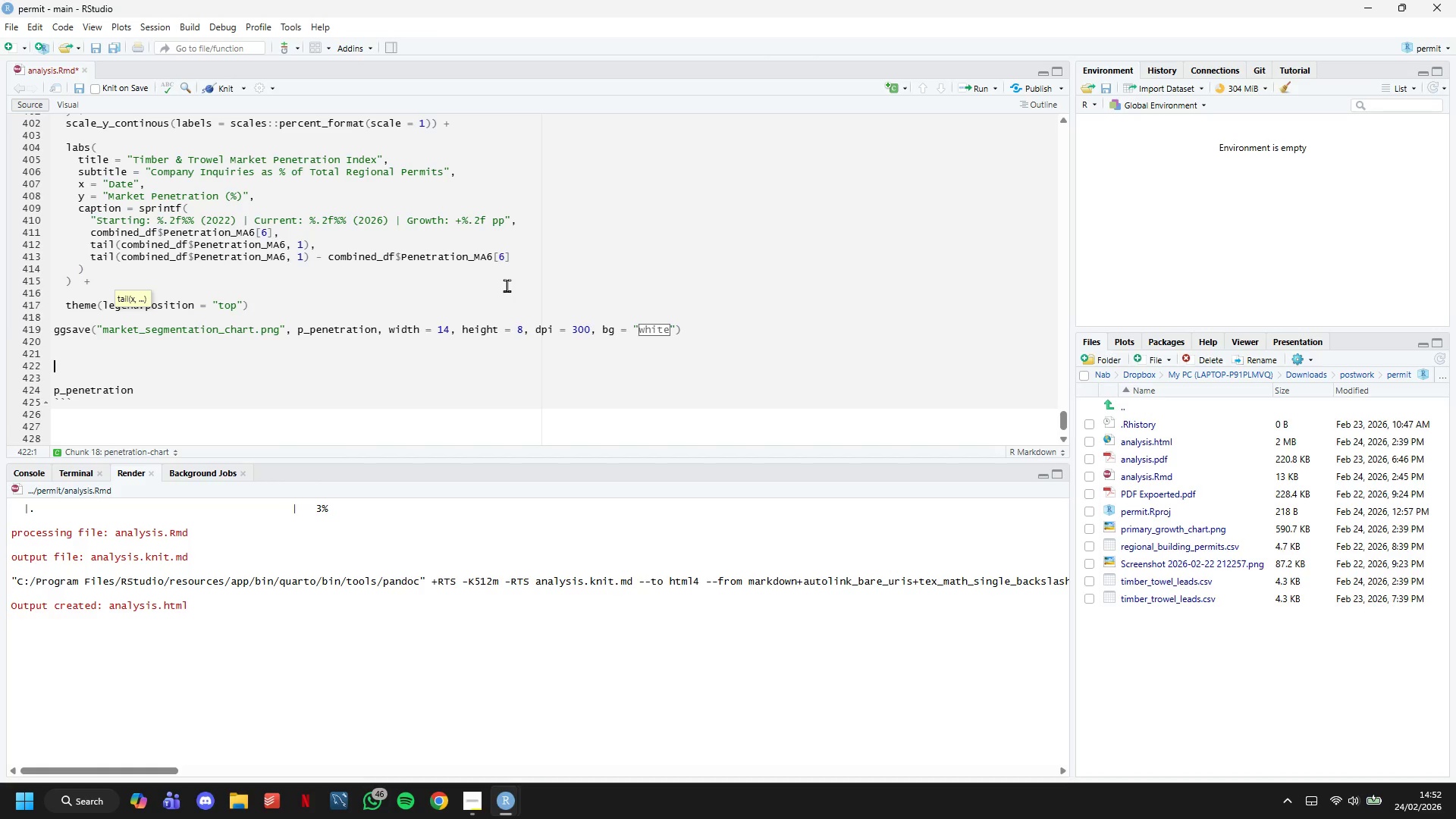 
key(Backspace)
 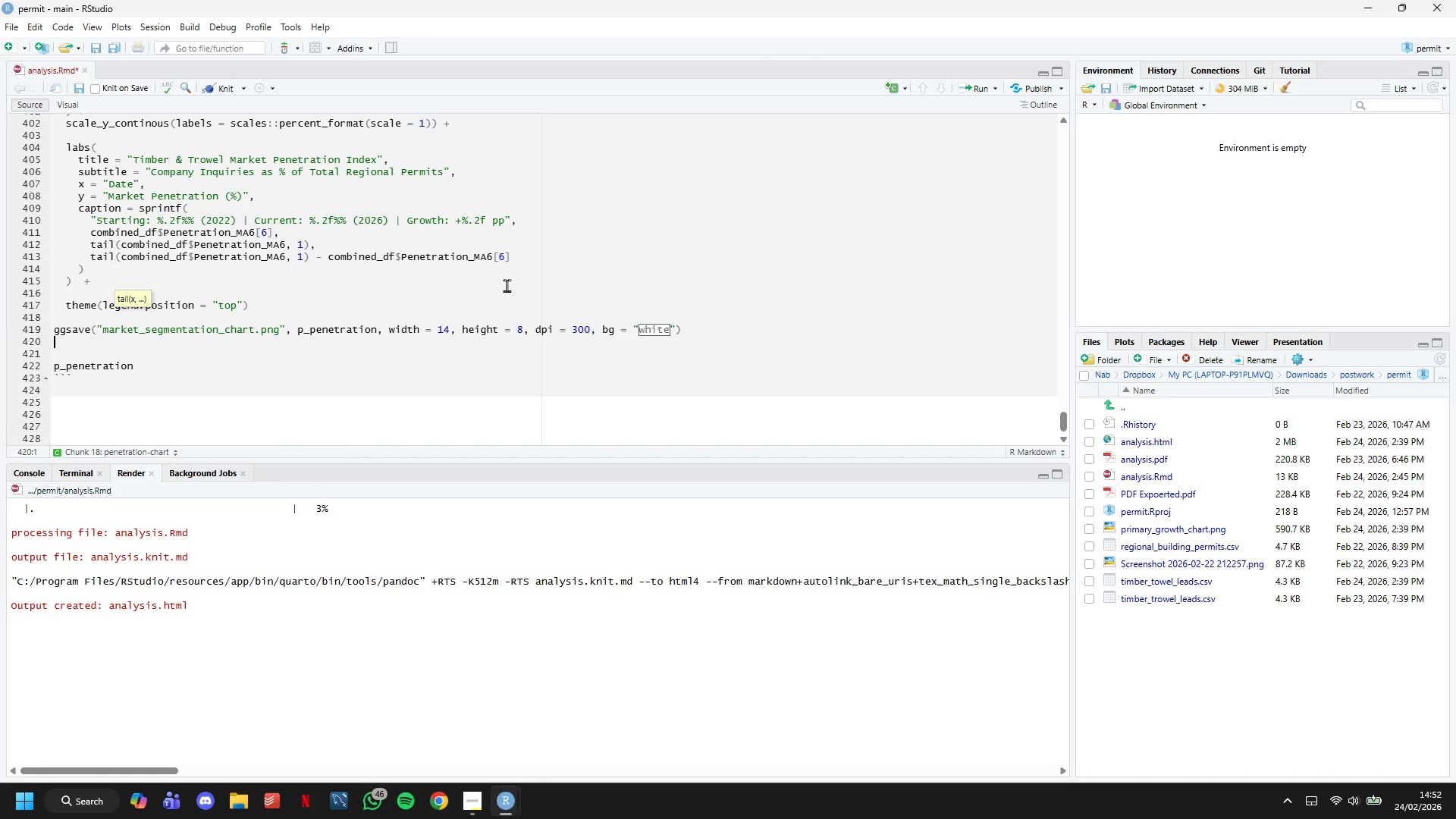 
key(Backspace)
 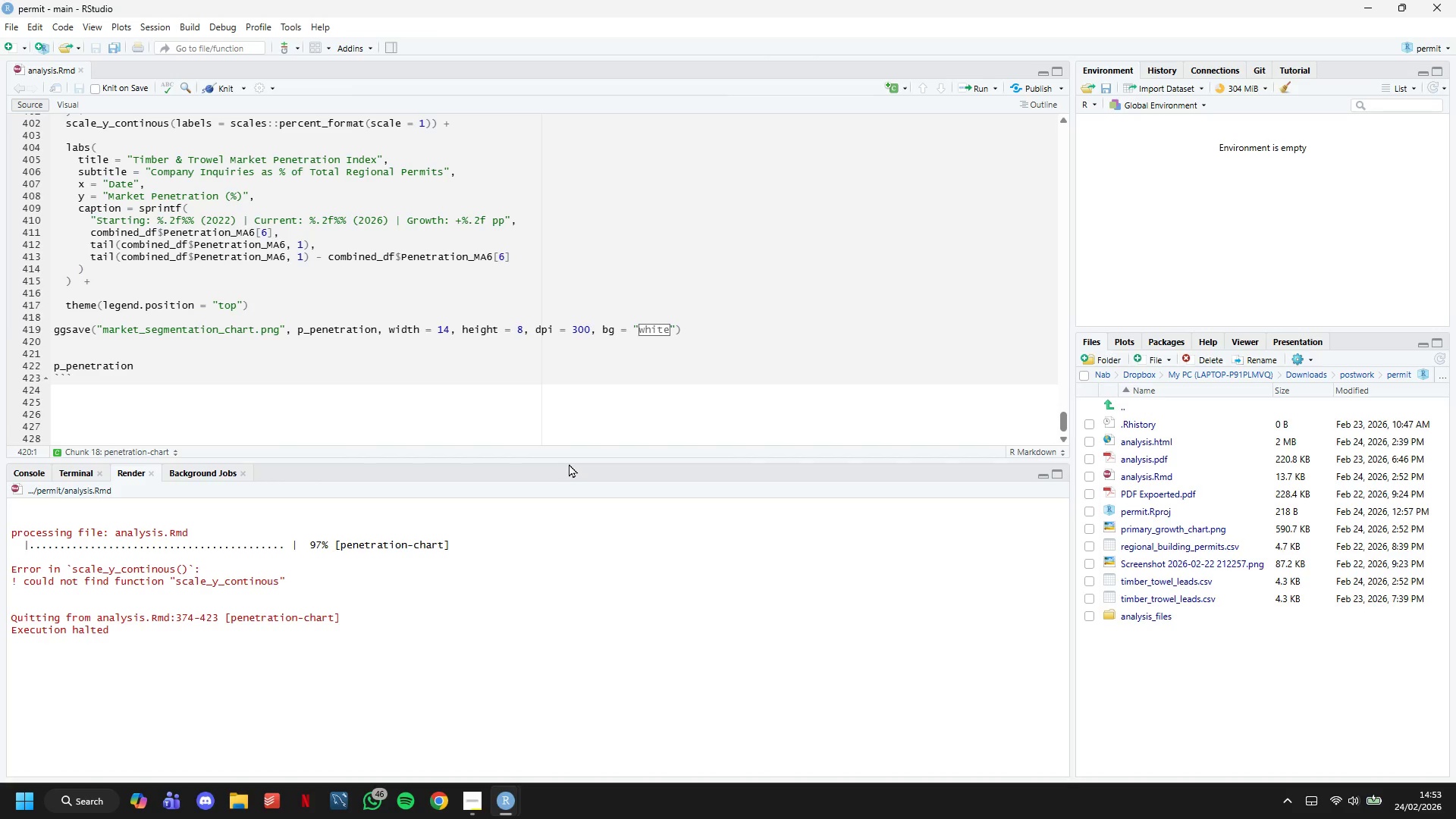 
wait(36.59)
 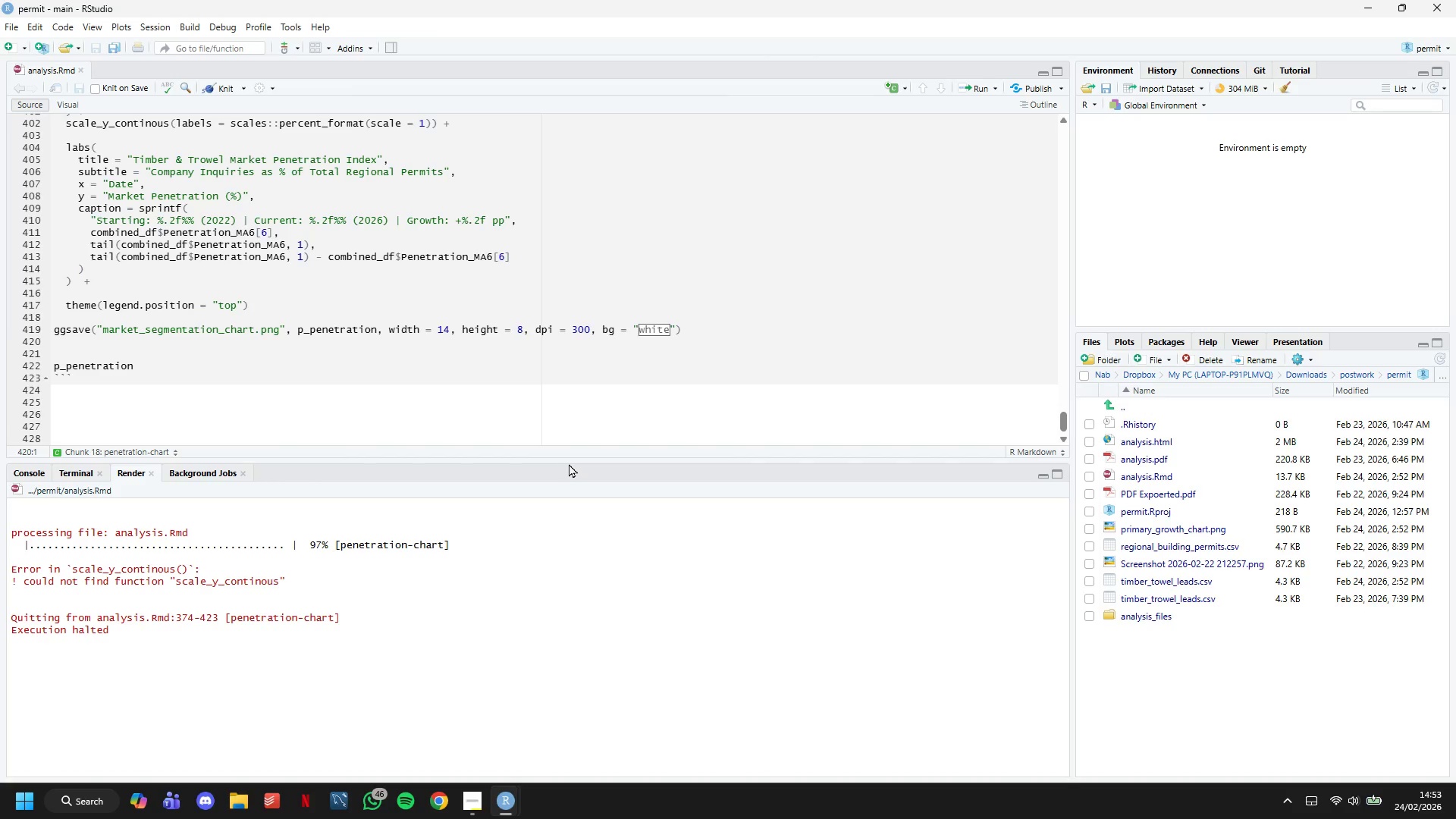 
scroll: coordinate [127, 293], scroll_direction: up, amount: 2.0
 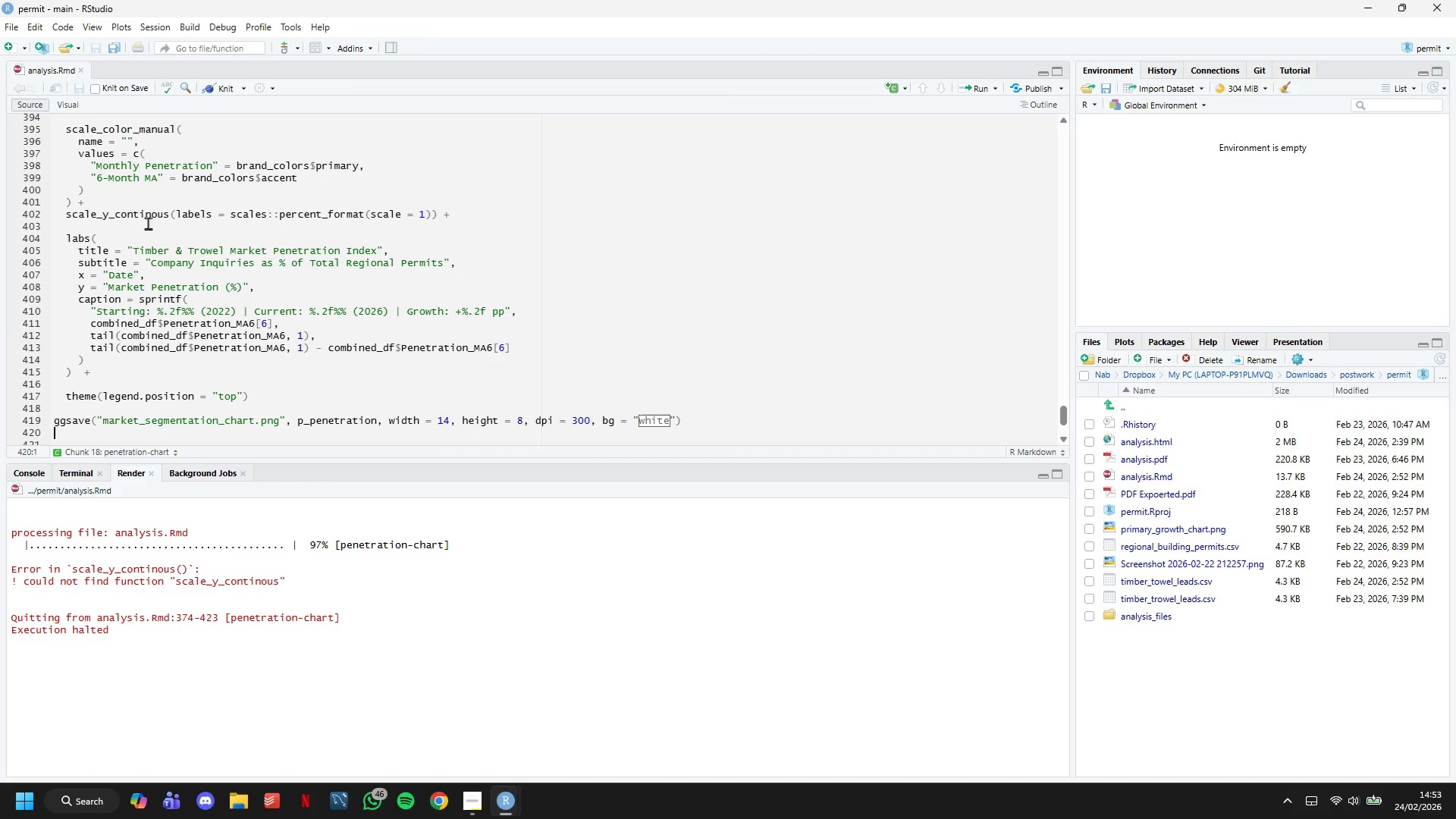 
left_click([148, 213])
 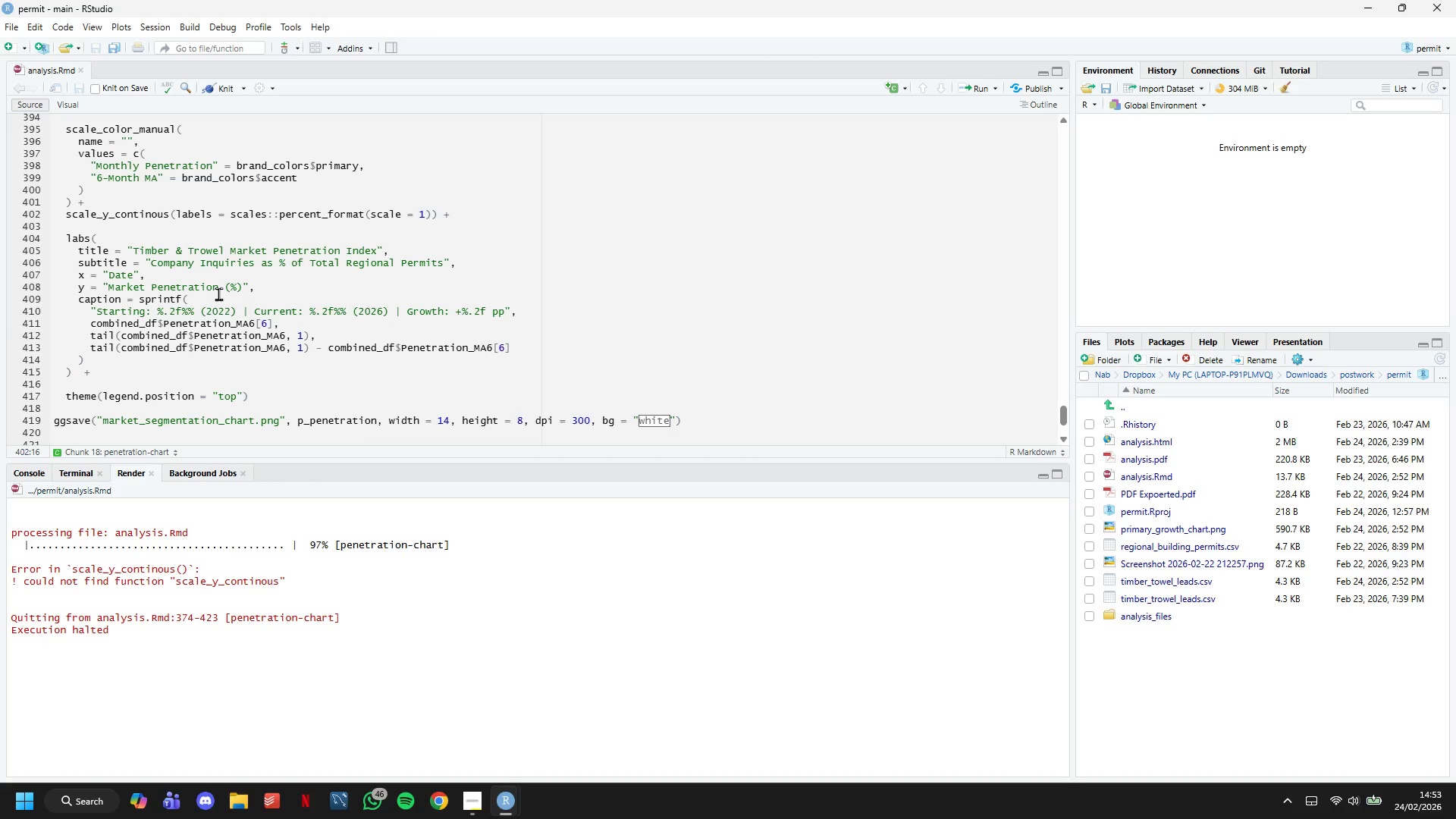 
key(ArrowRight)
 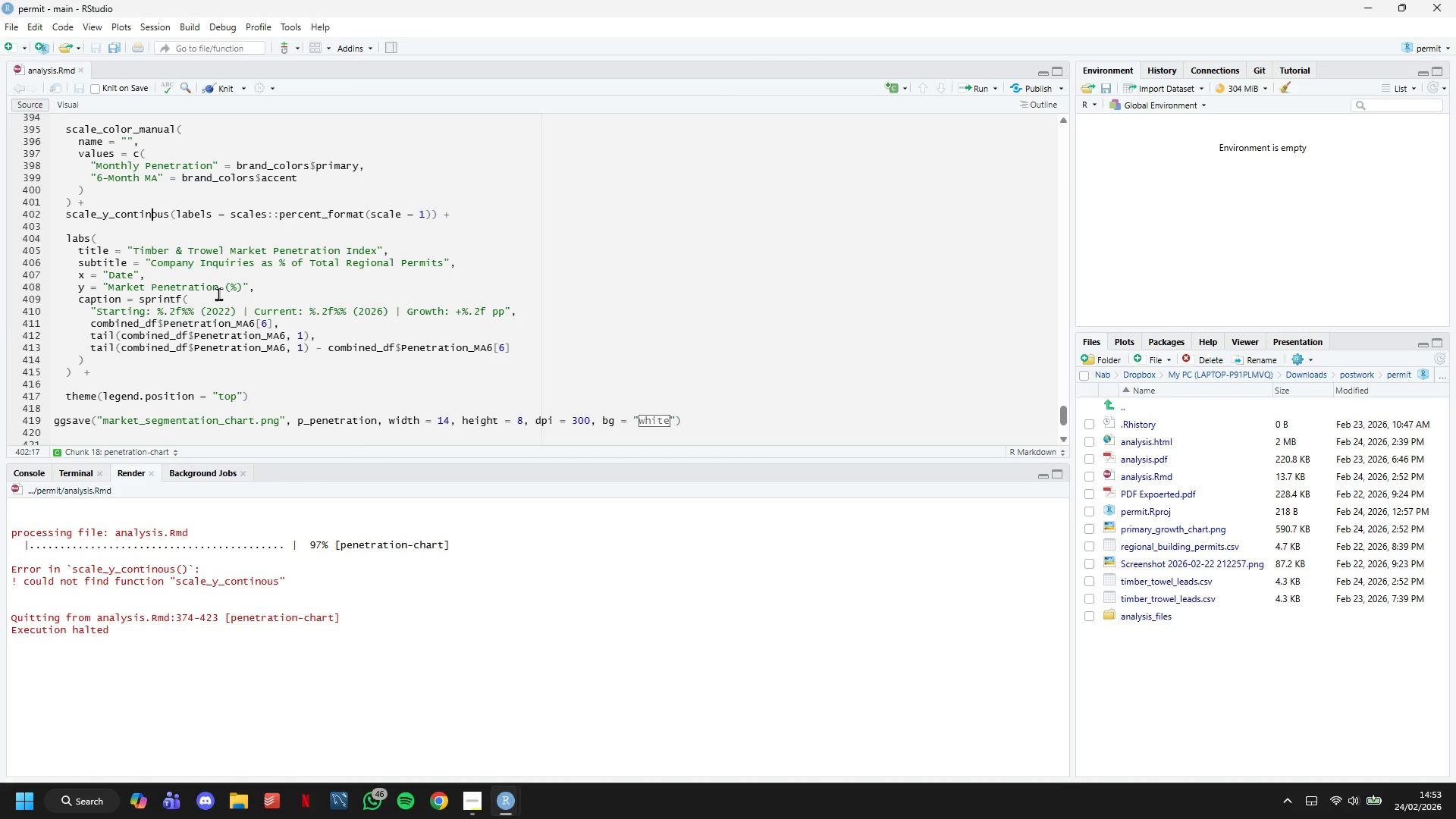 
key(U)
 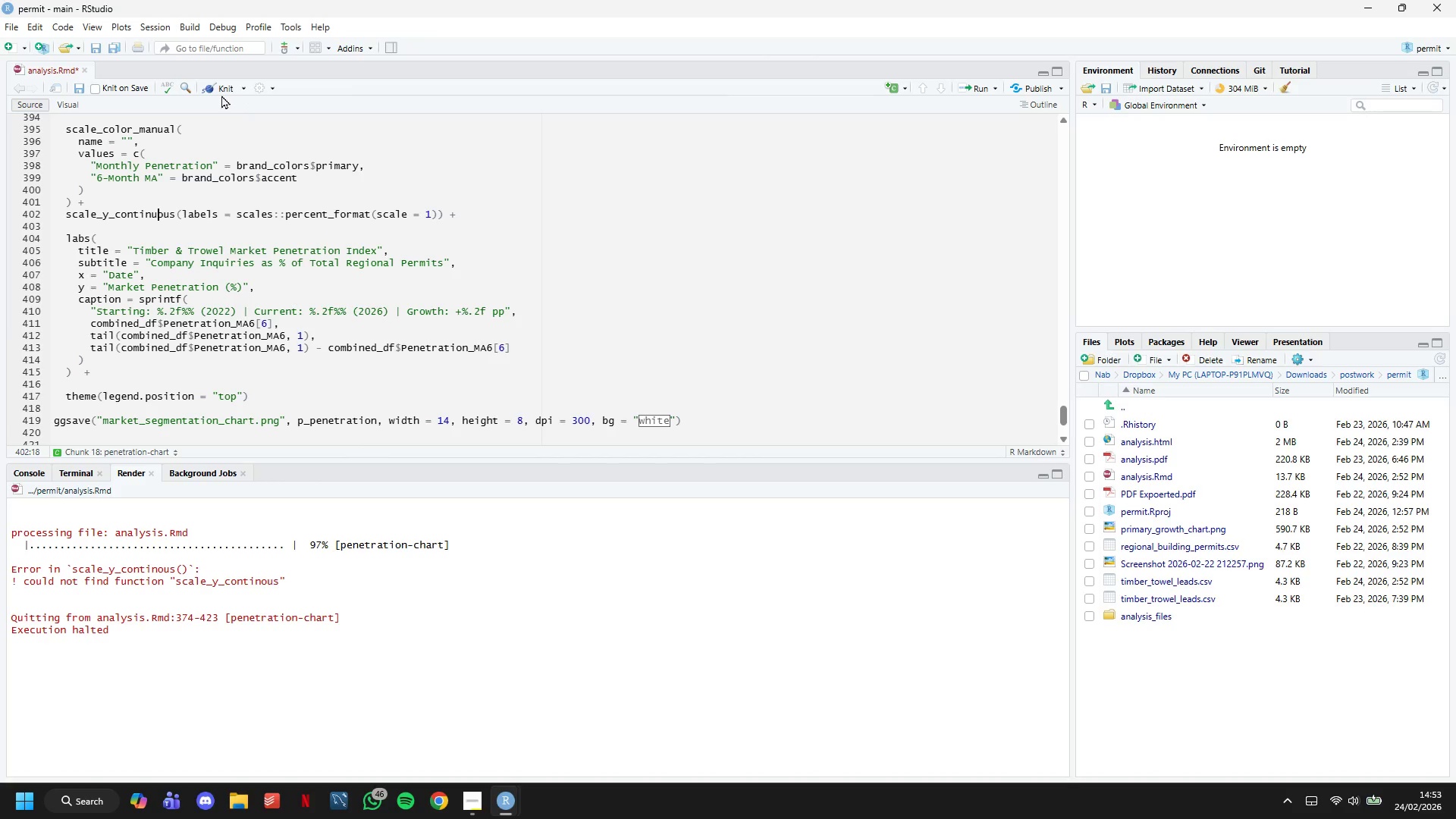 
left_click([221, 93])
 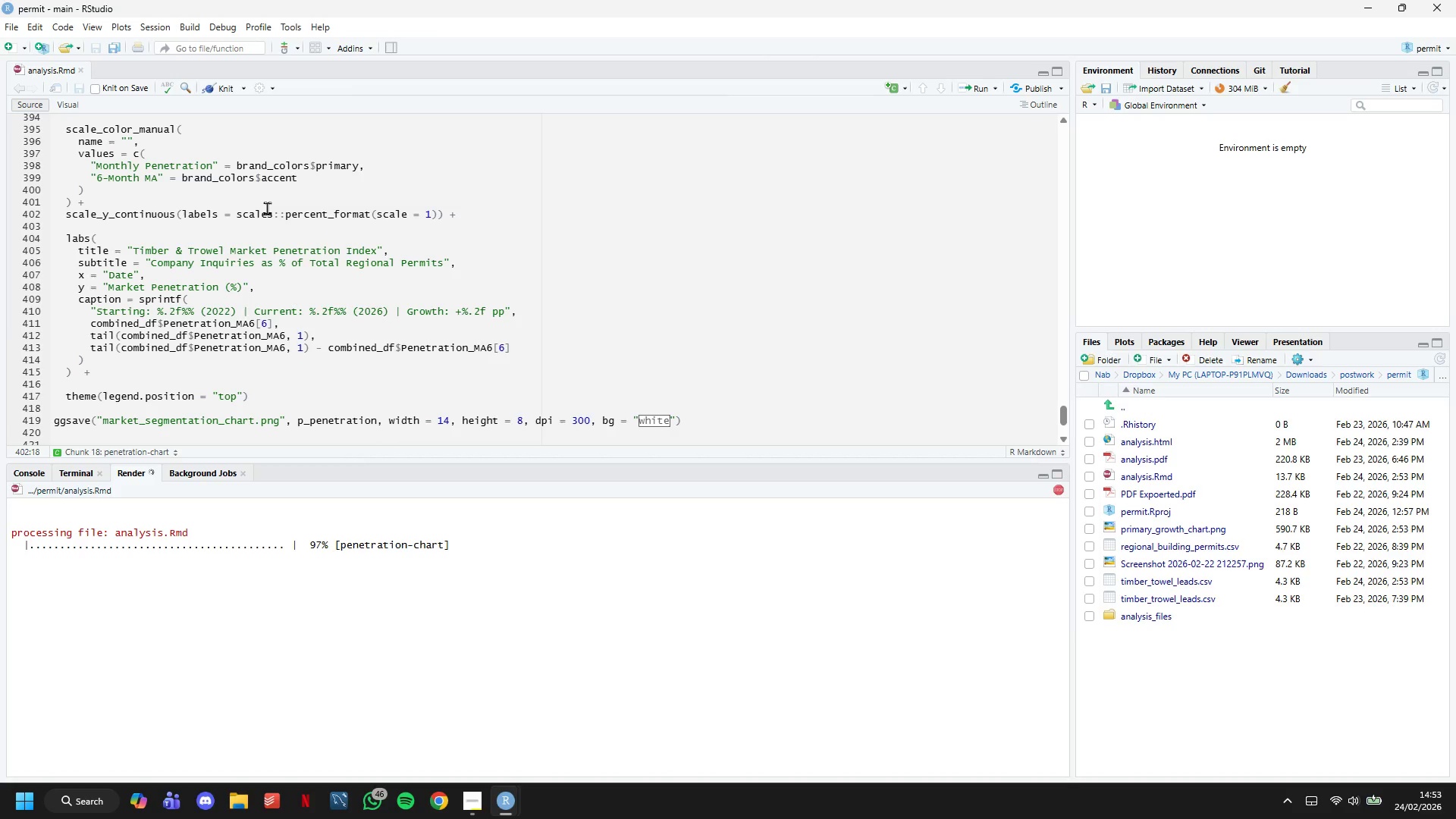 
wait(33.2)
 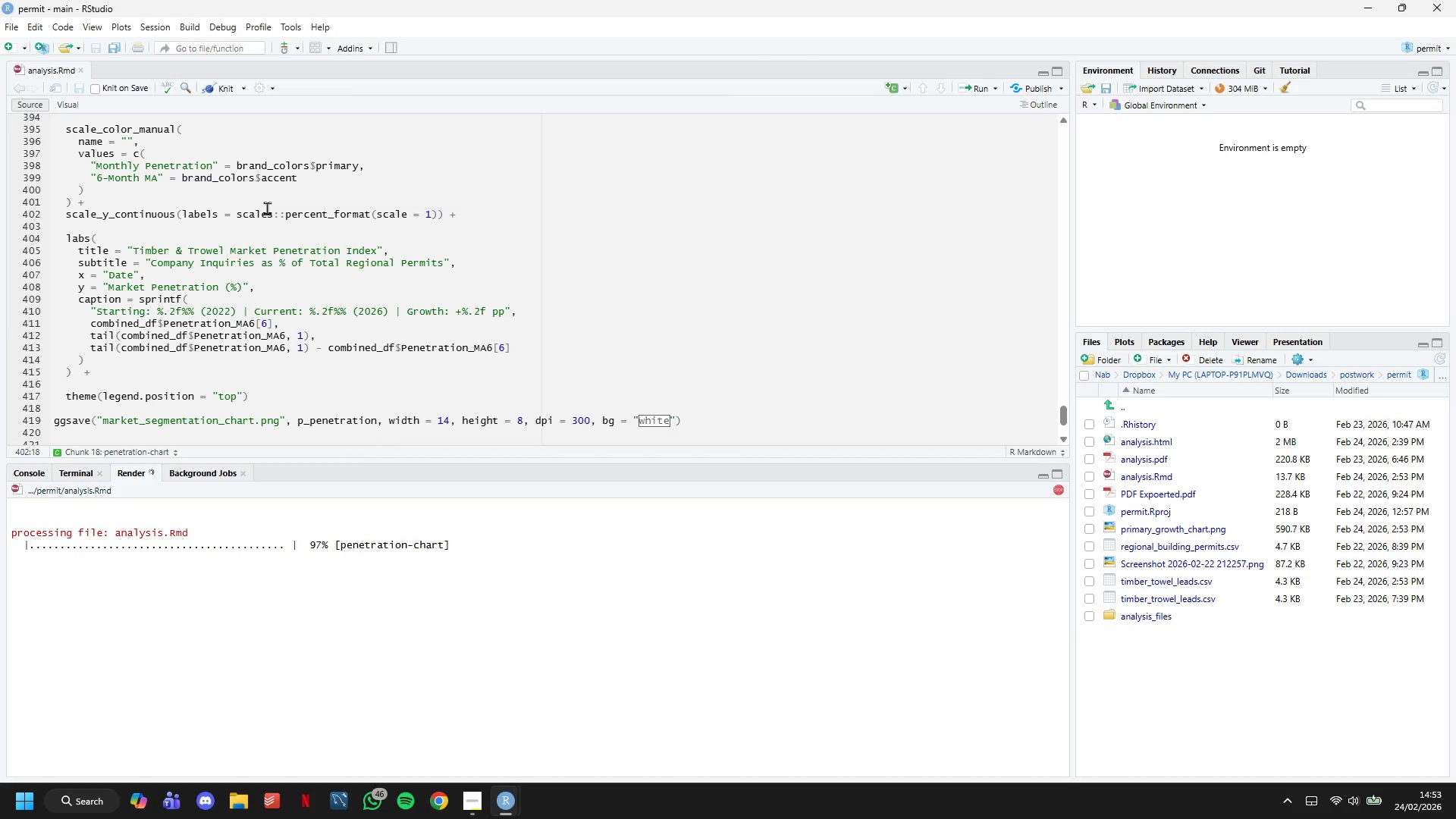 
scroll: coordinate [615, 431], scroll_direction: down, amount: 2.0
 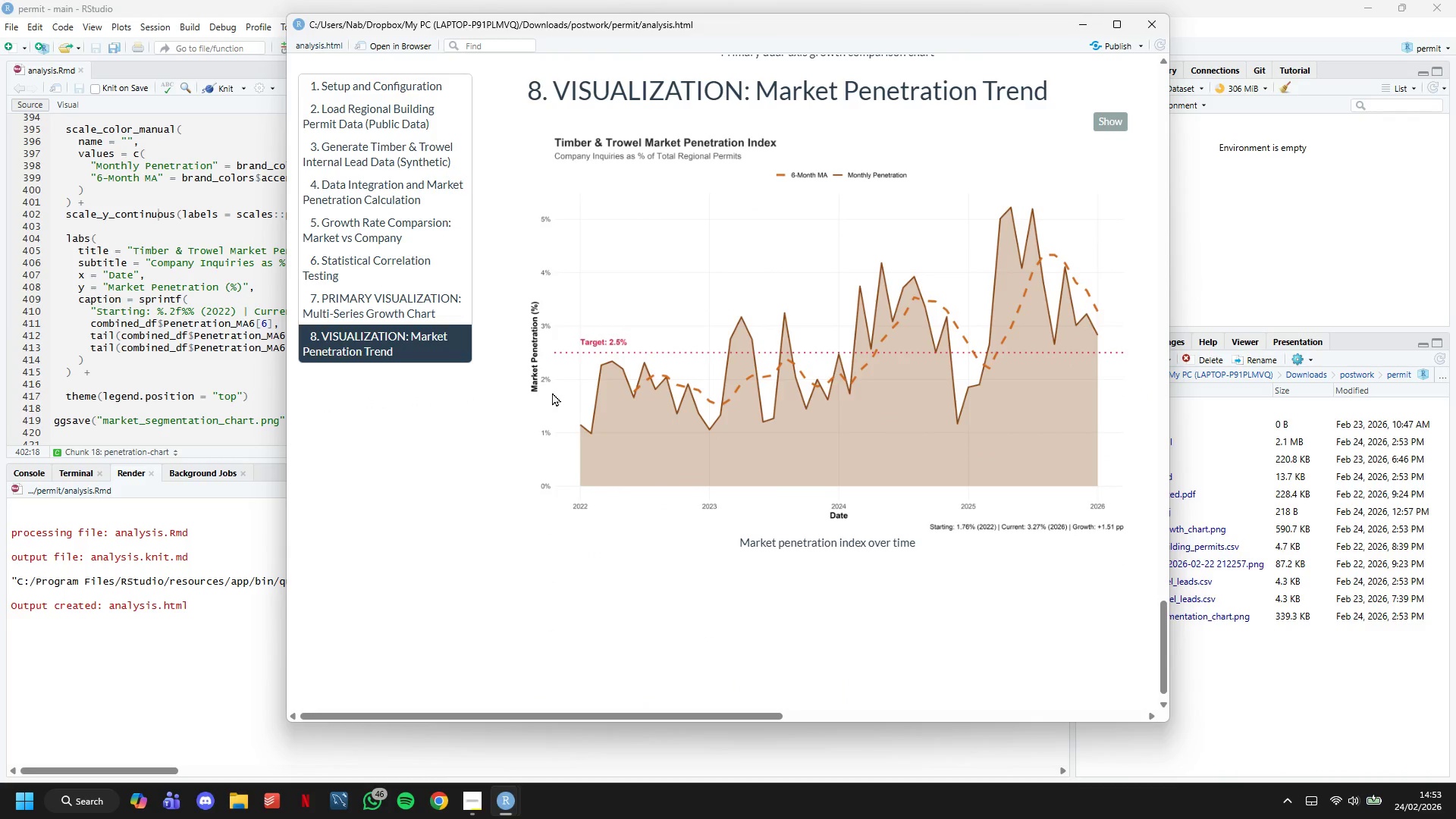 
double_click([552, 392])
 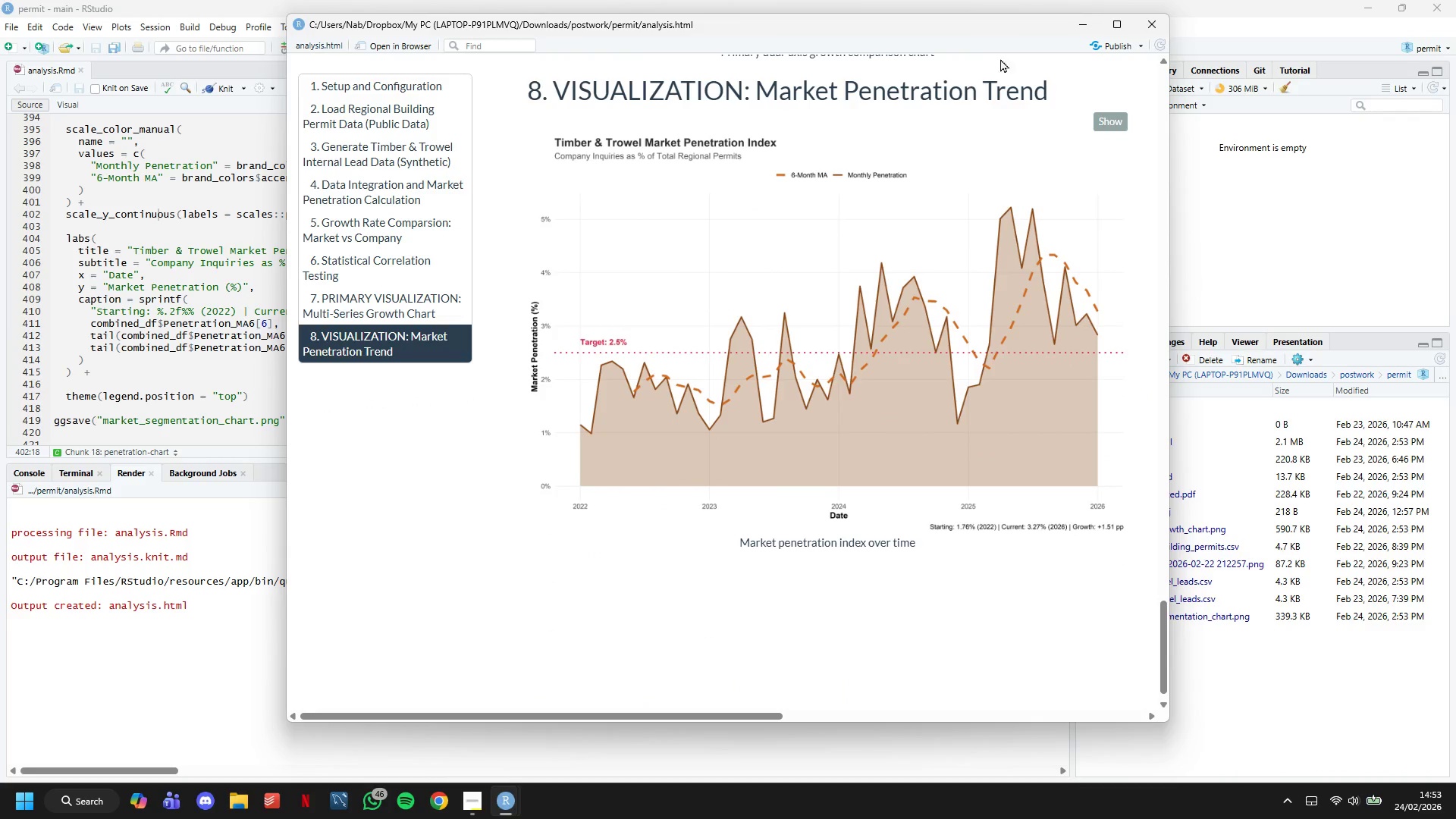 
left_click([1084, 30])
 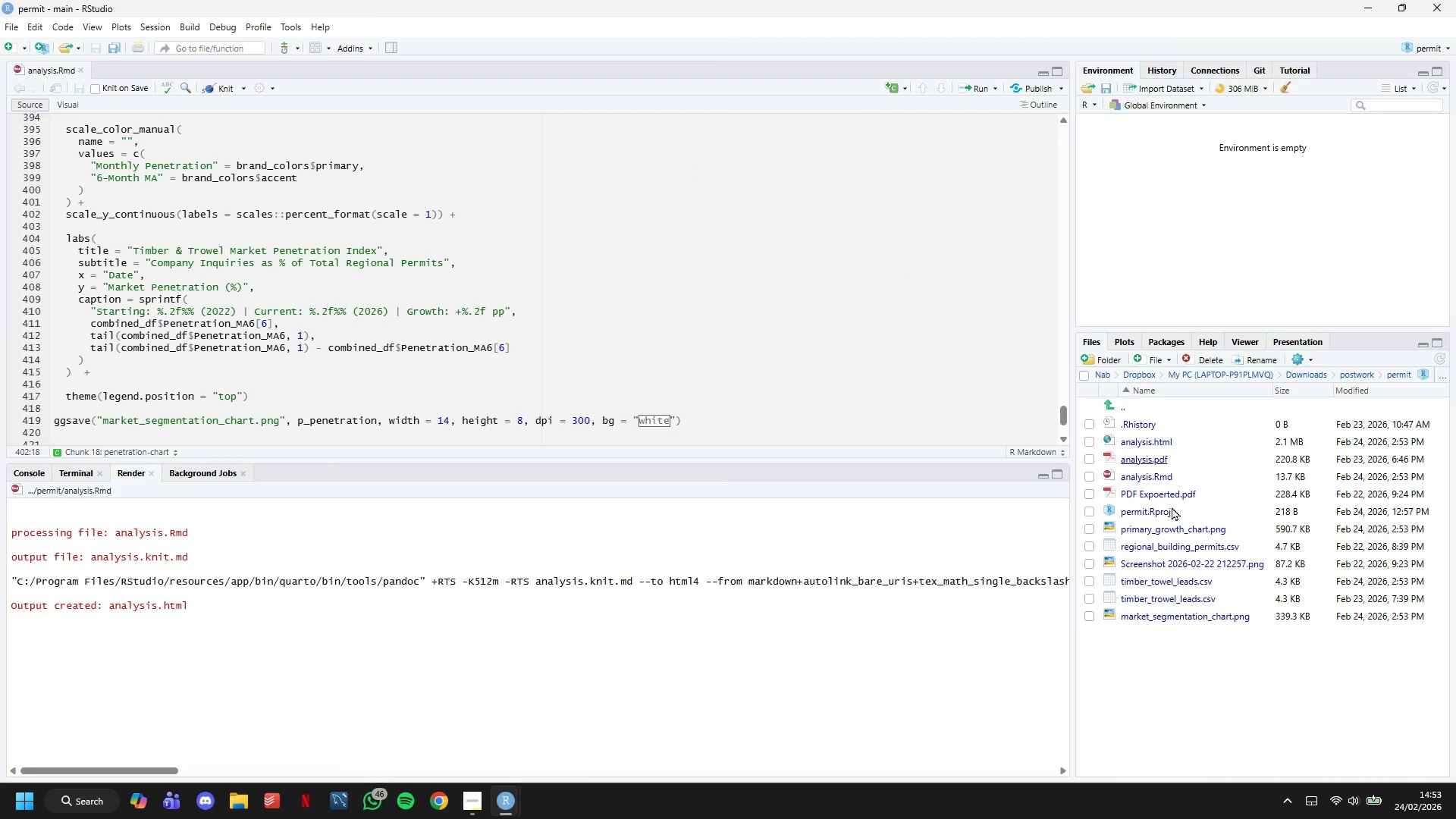 
mouse_move([1157, 615])
 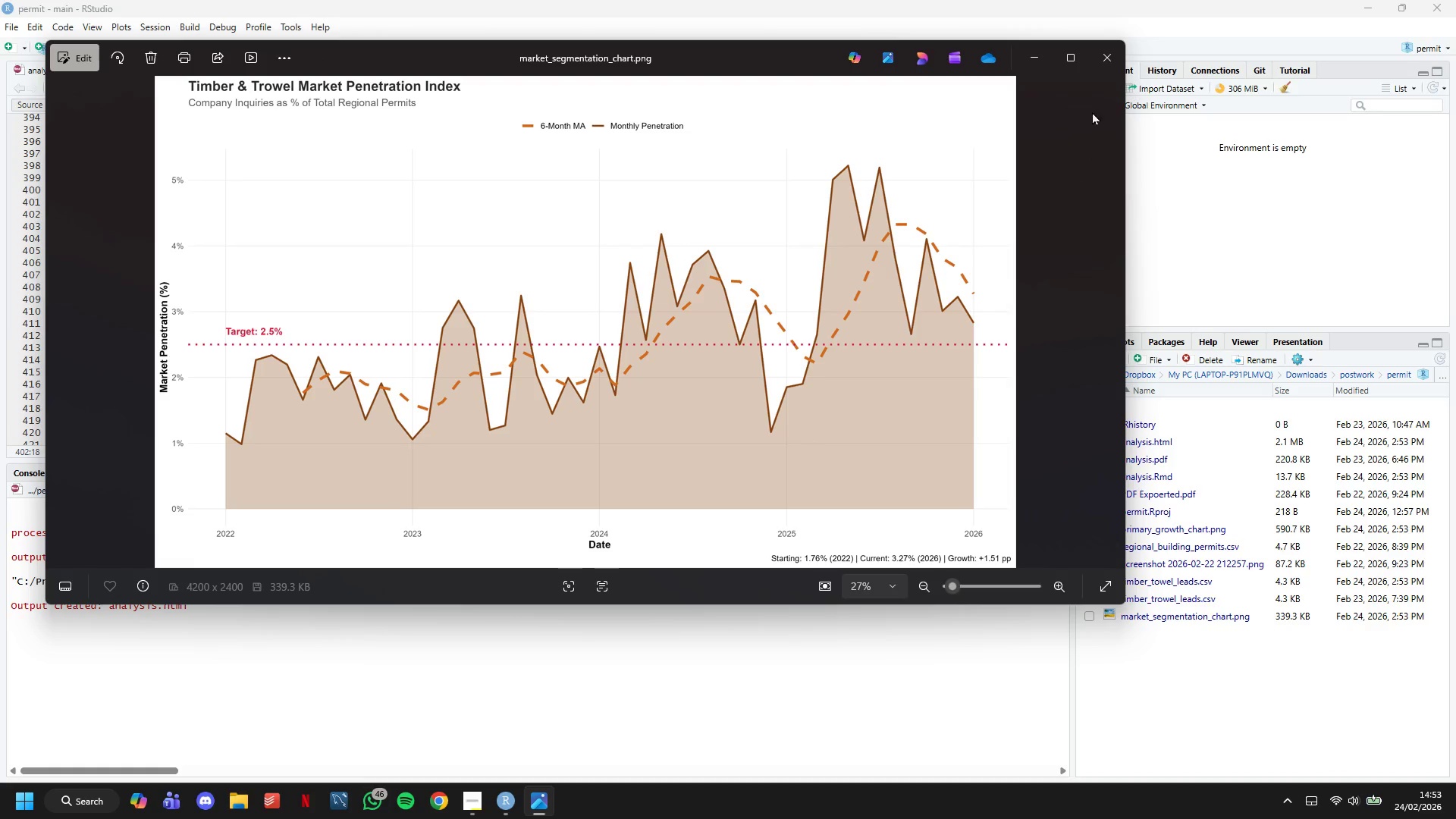 
left_click([1103, 52])
 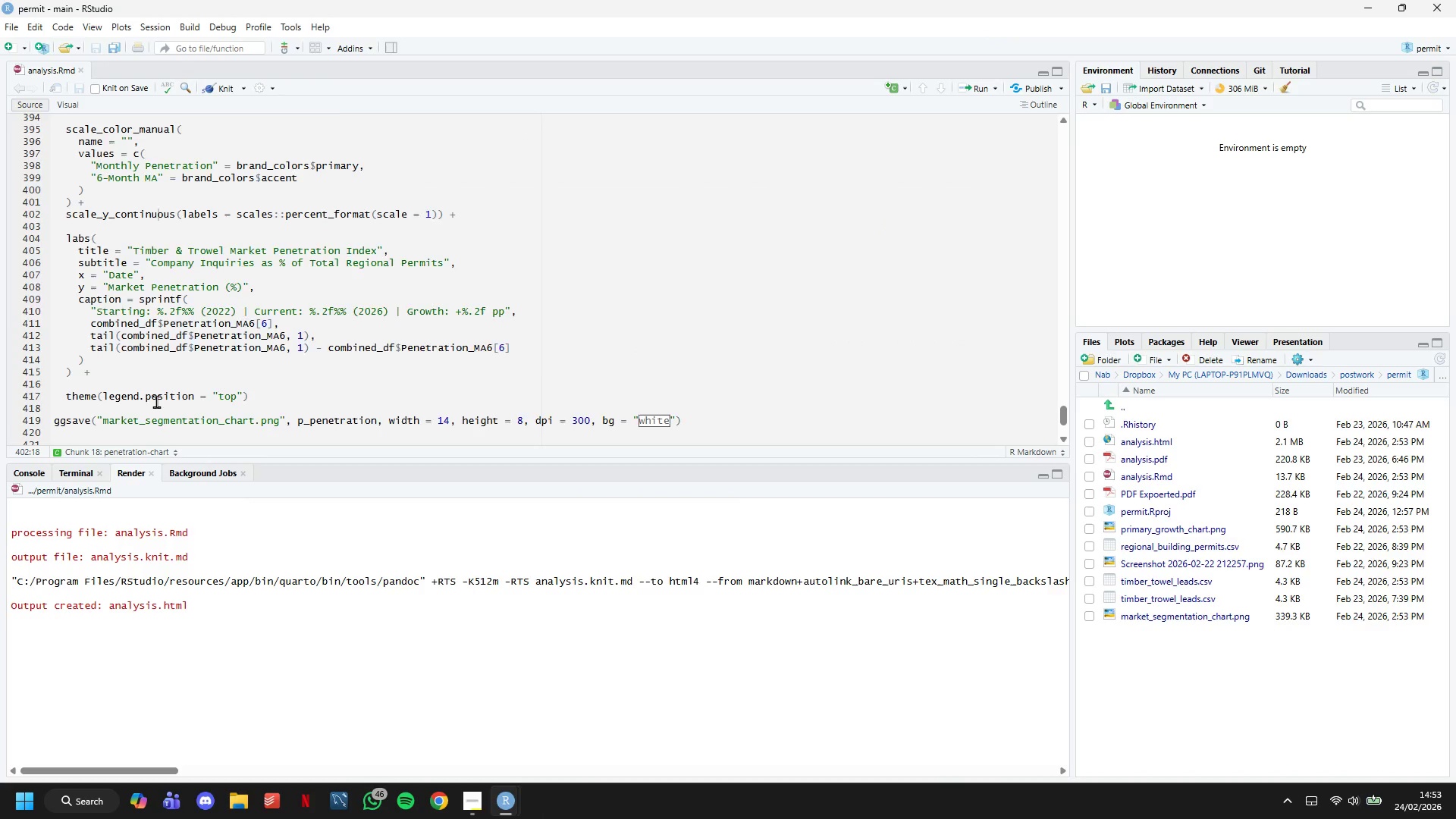 
left_click([177, 375])
 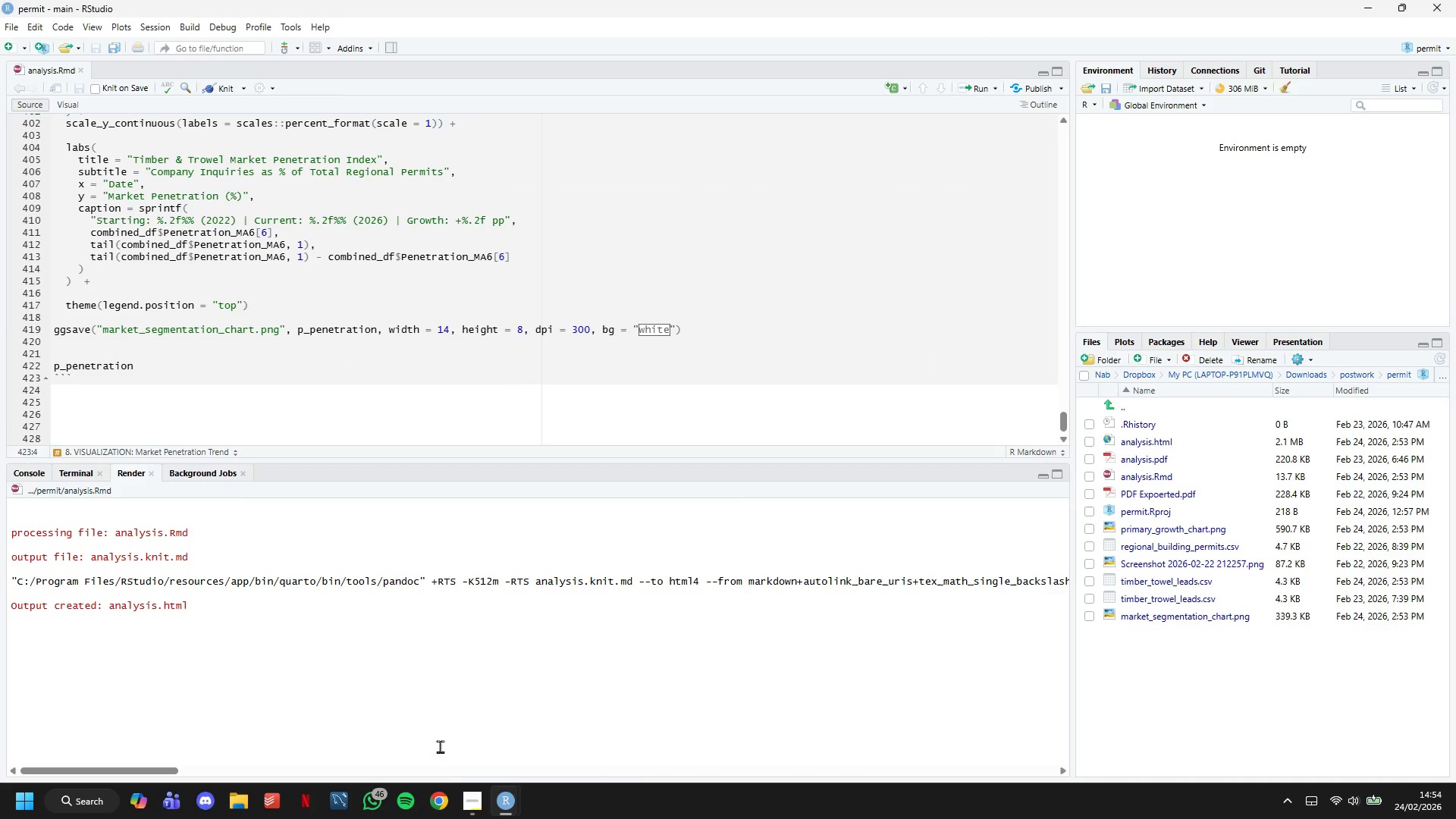 
scroll: coordinate [167, 396], scroll_direction: down, amount: 6.0
 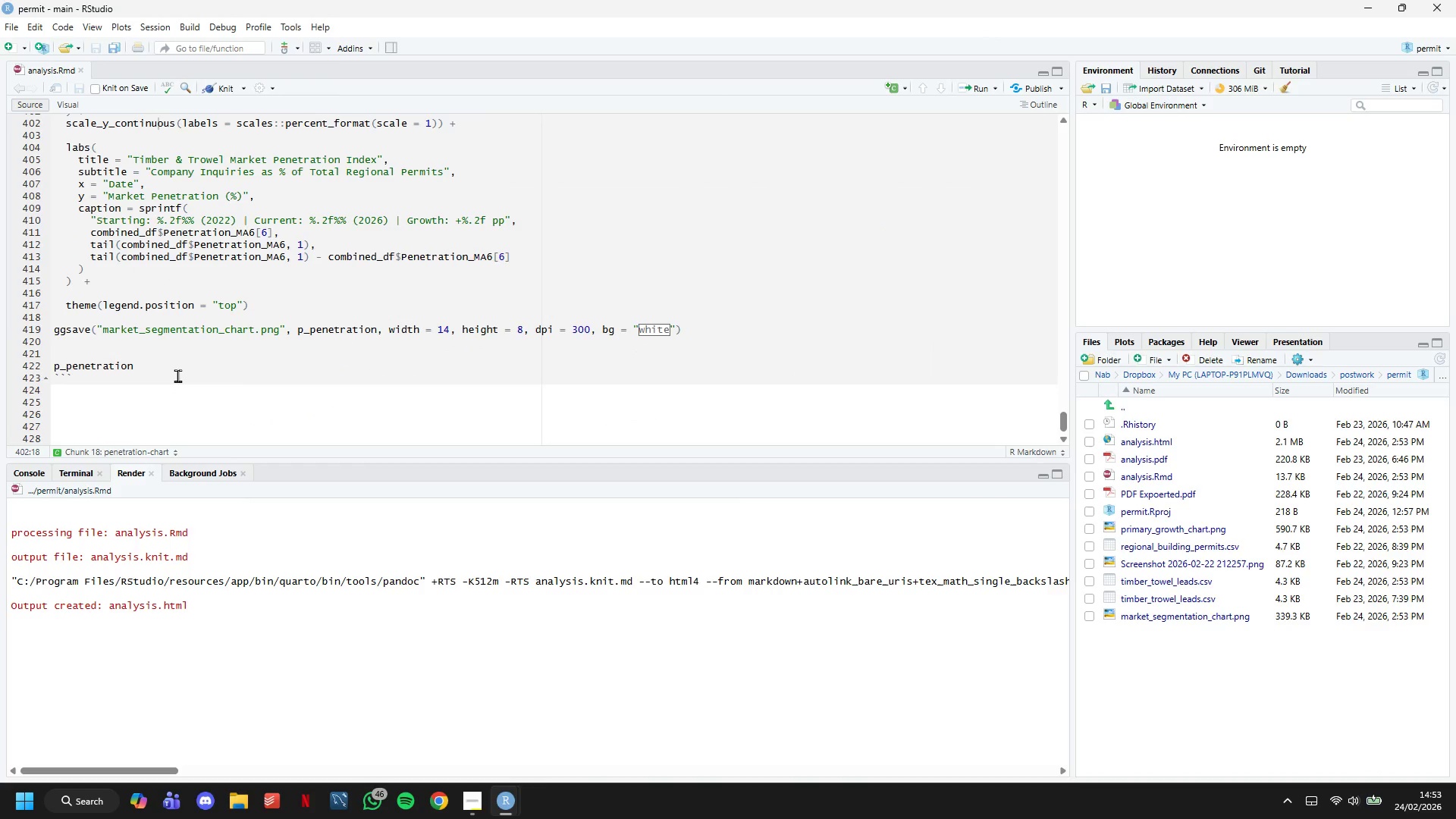 
left_click([467, 798])